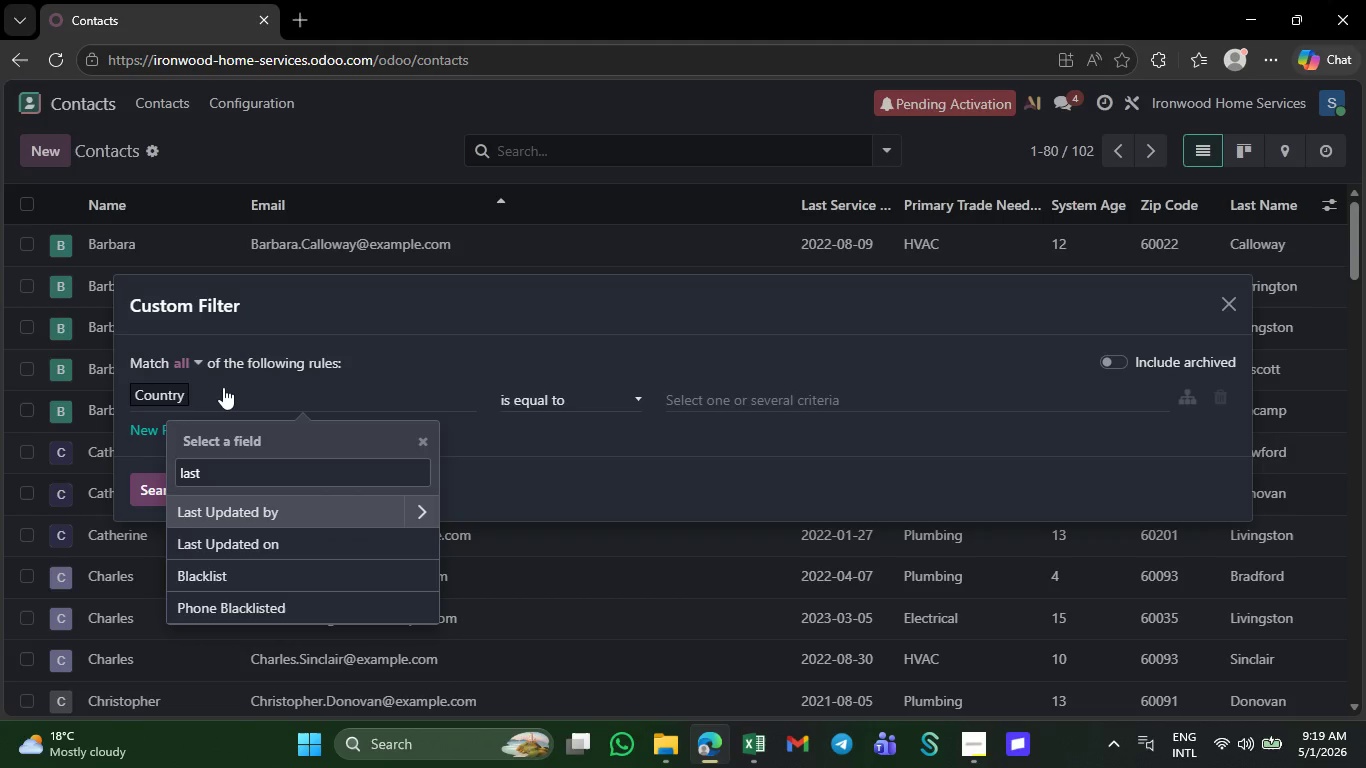 
key(Space)
 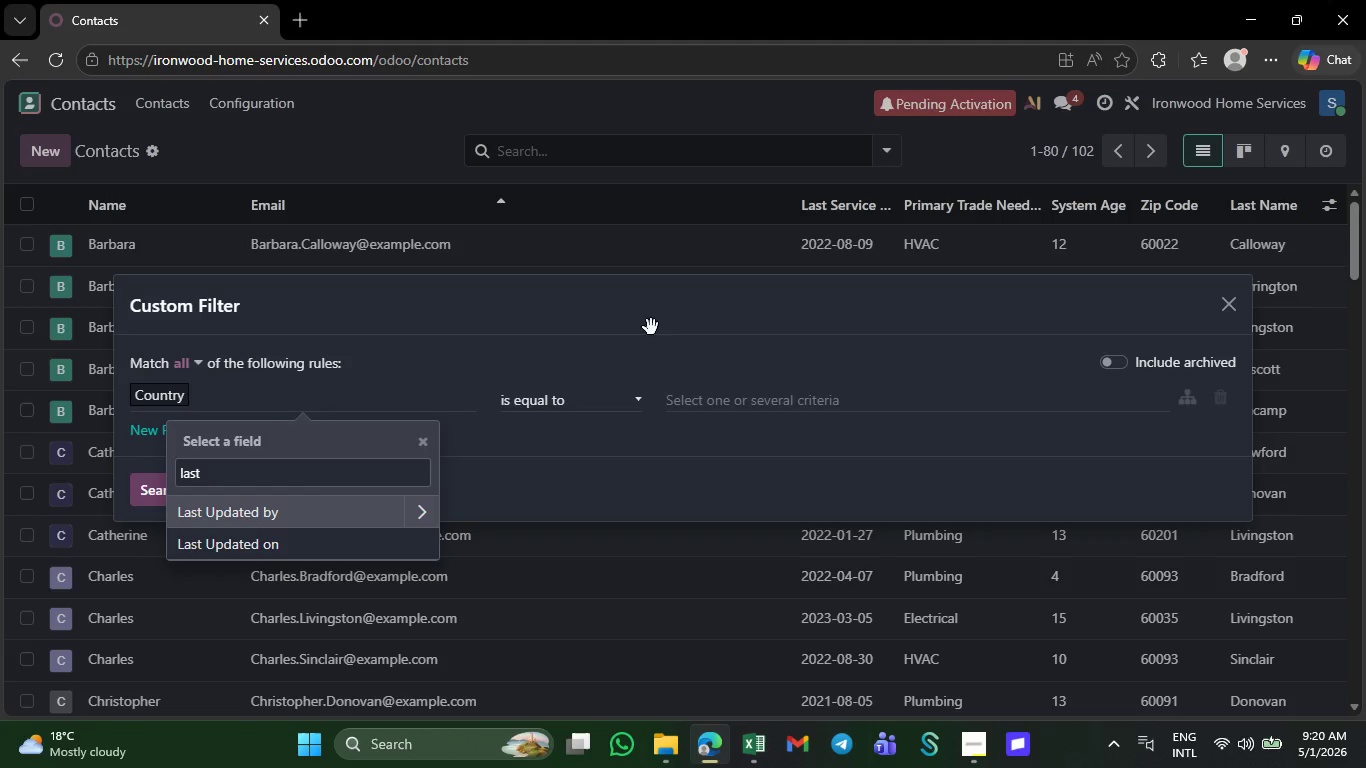 
wait(18.45)
 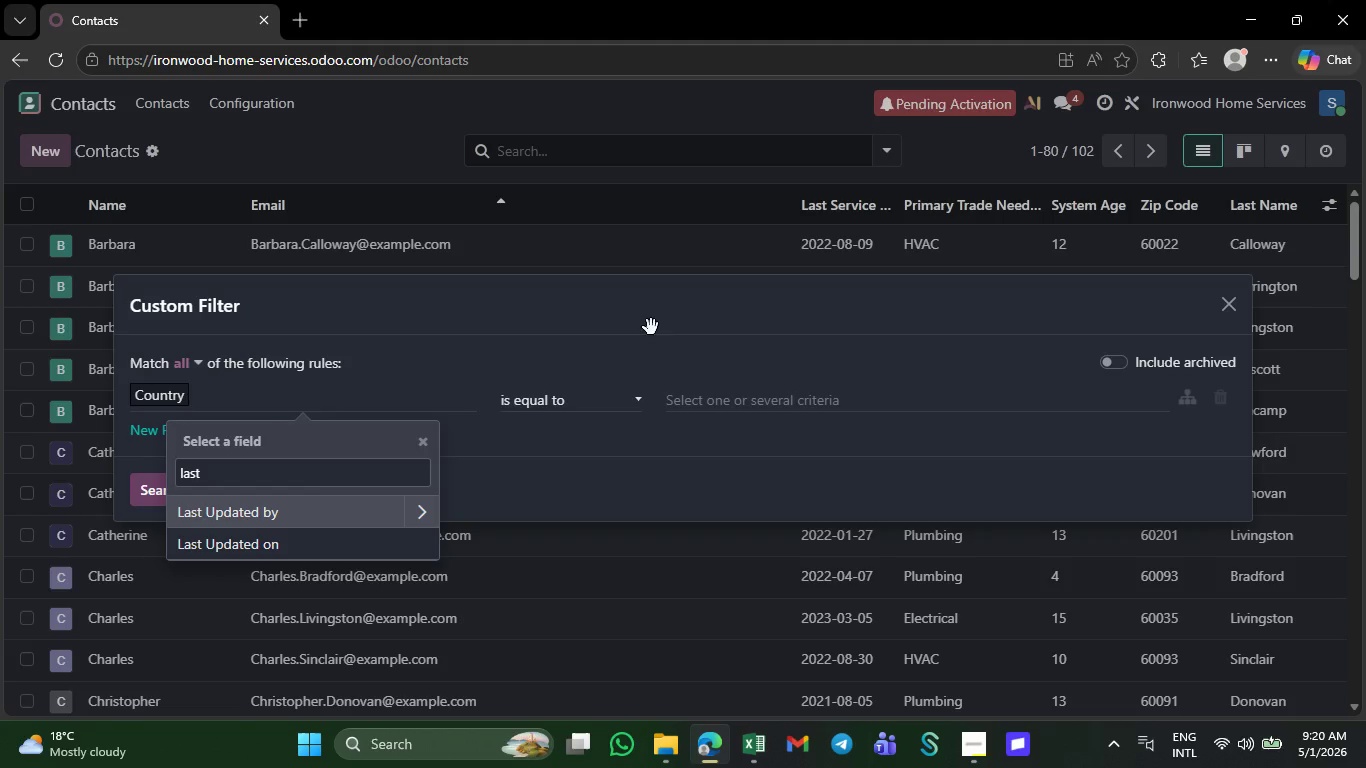 
mouse_move([199, 422])
 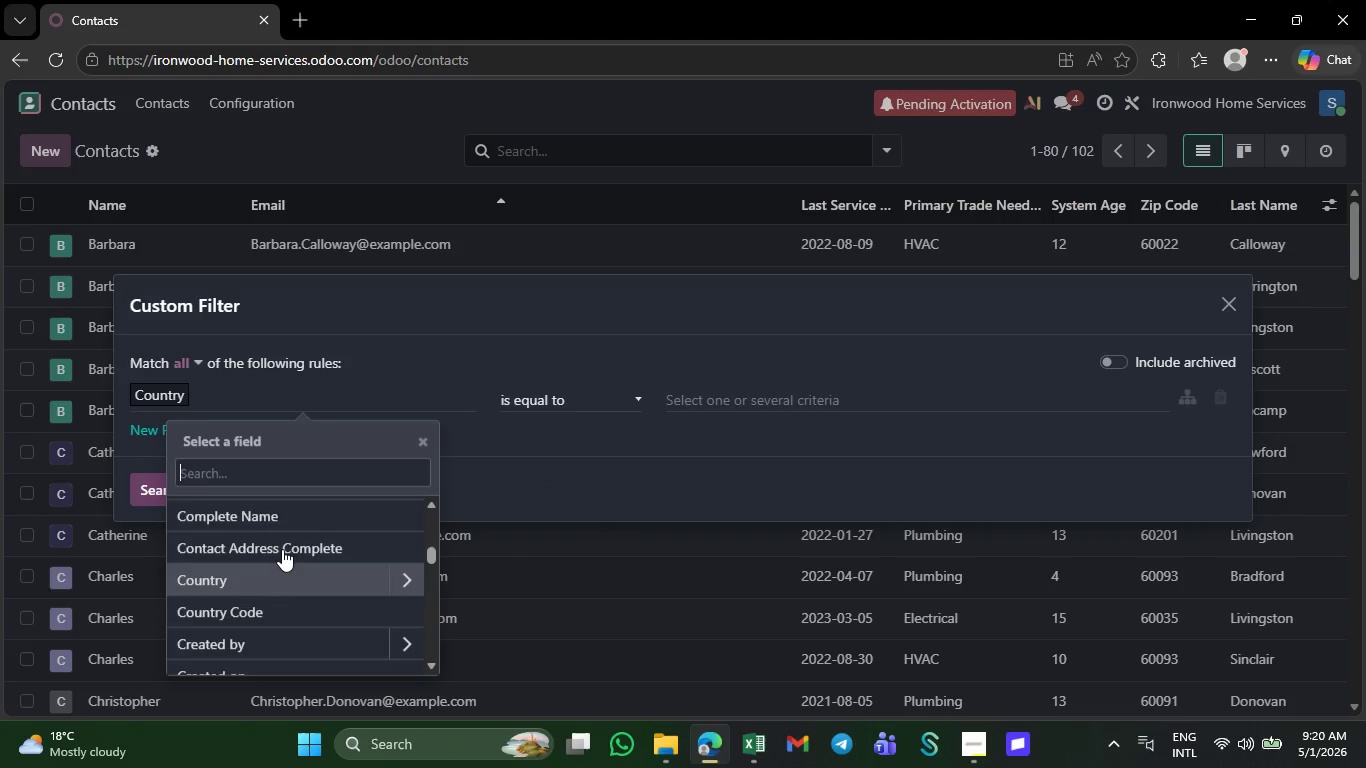 
scroll: coordinate [284, 573], scroll_direction: down, amount: 16.0
 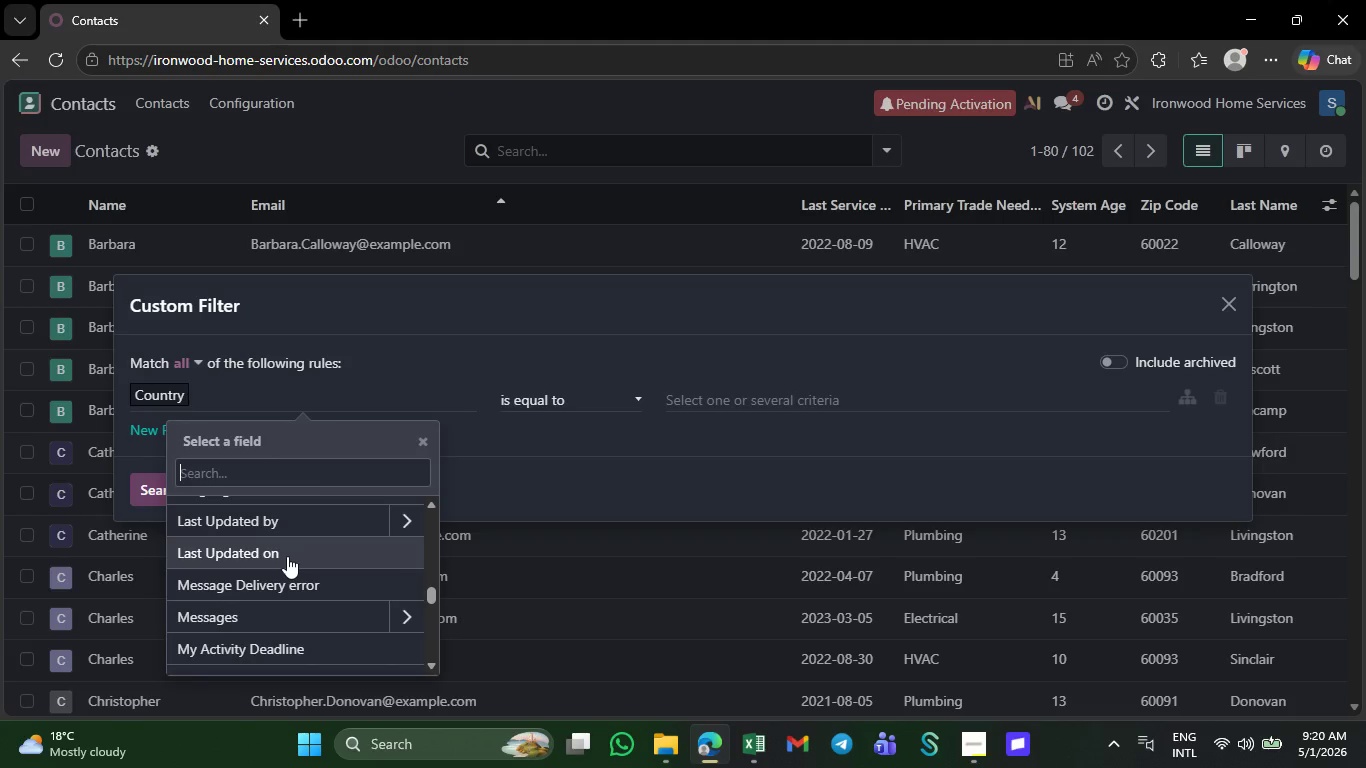 
left_click([288, 552])
 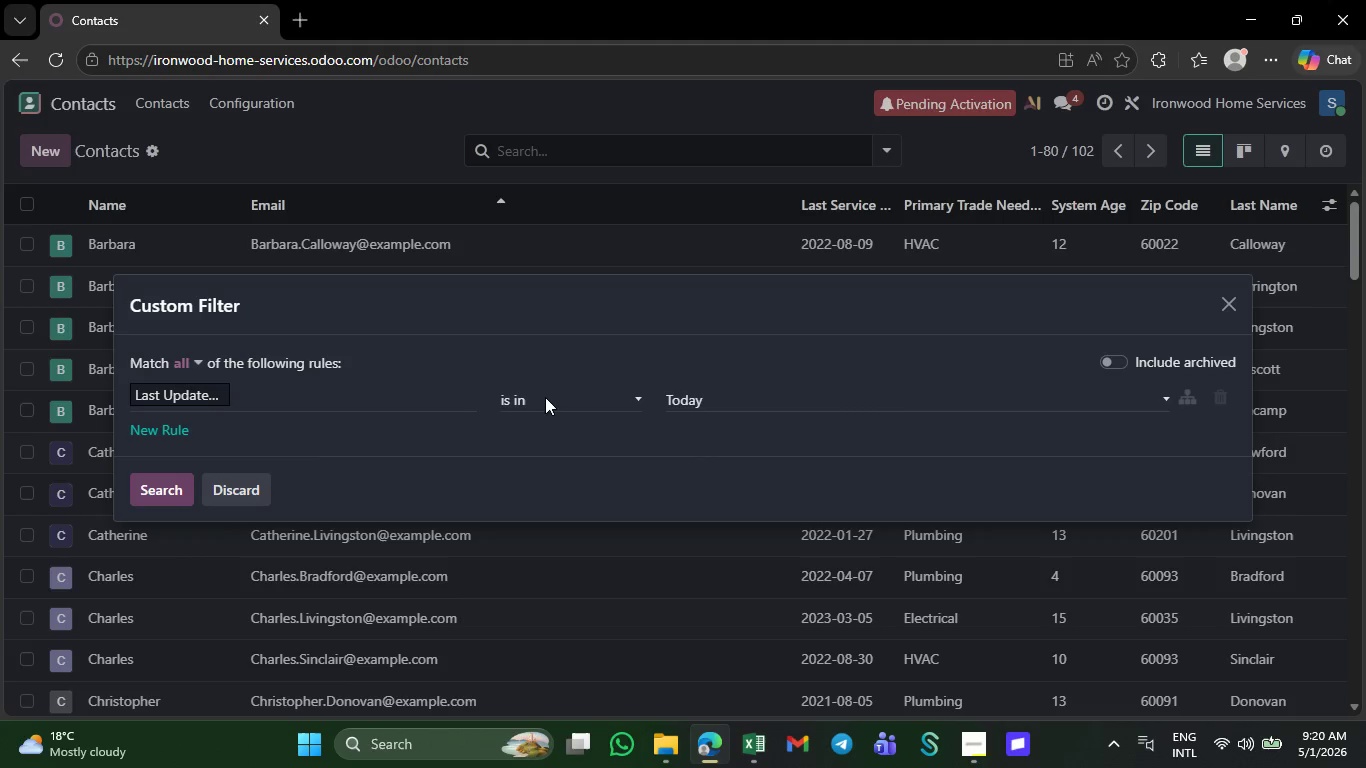 
left_click([546, 396])
 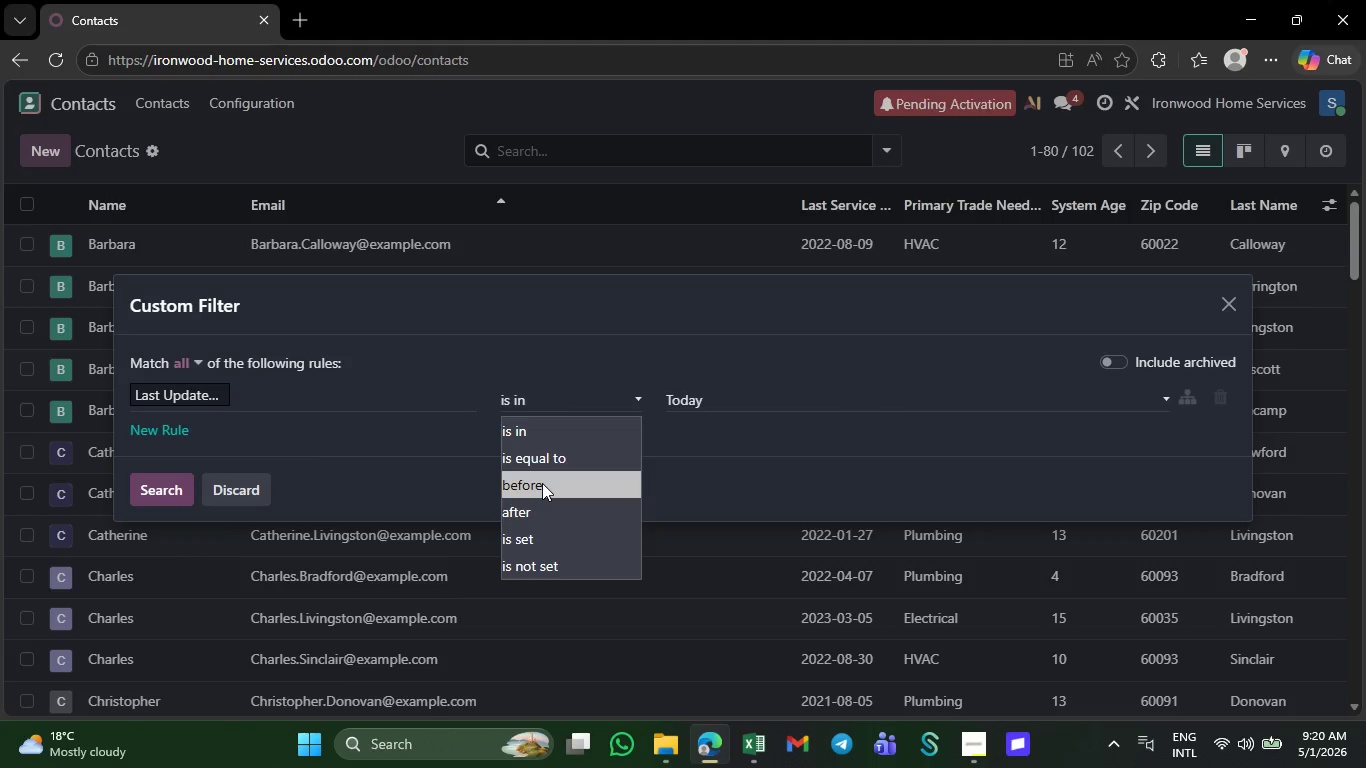 
left_click([542, 483])
 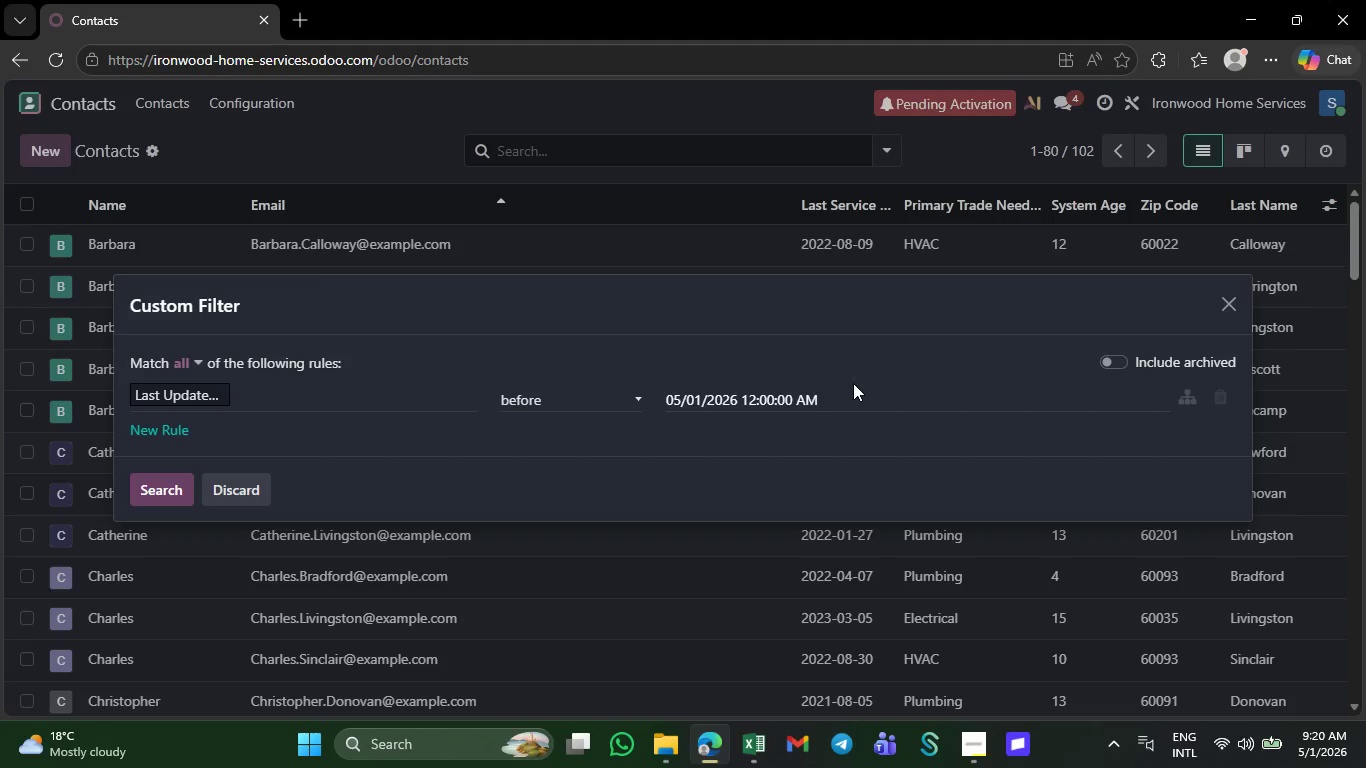 
left_click([905, 394])
 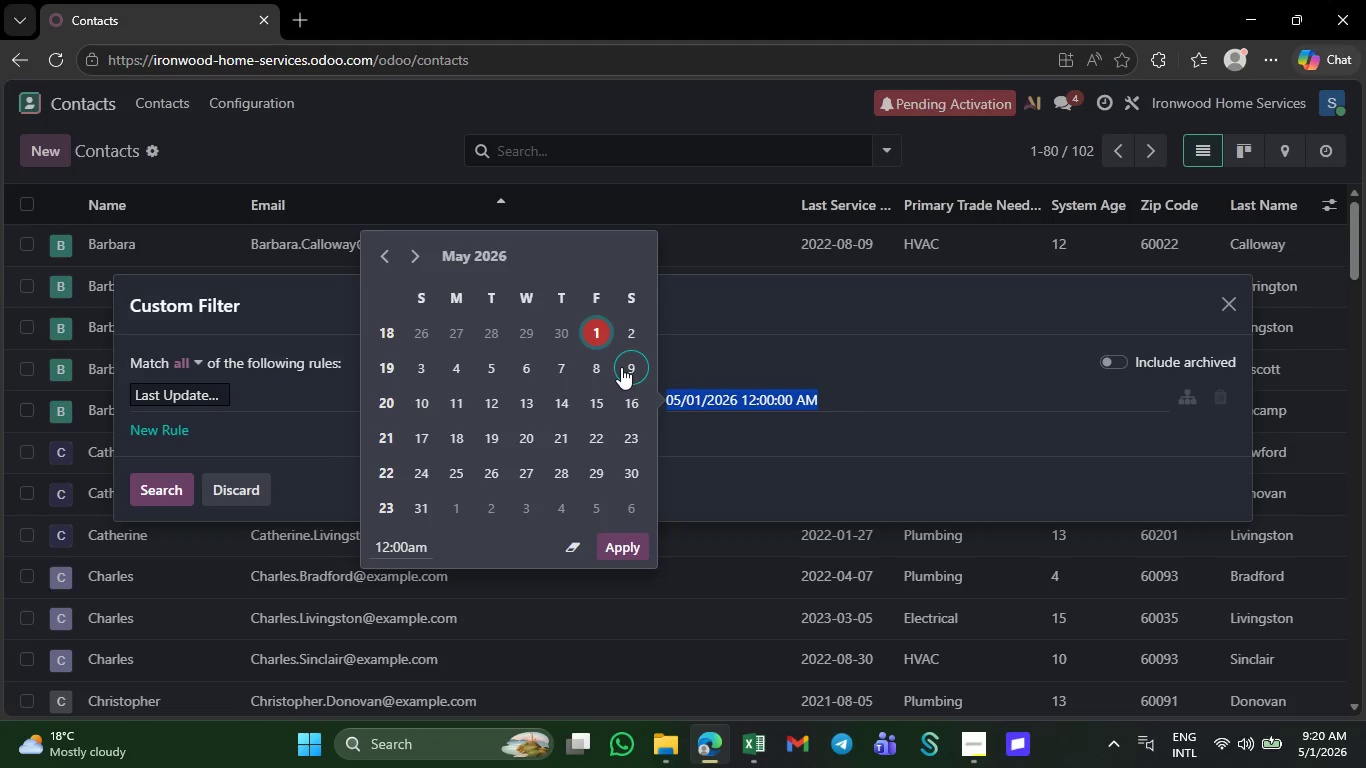 
wait(11.75)
 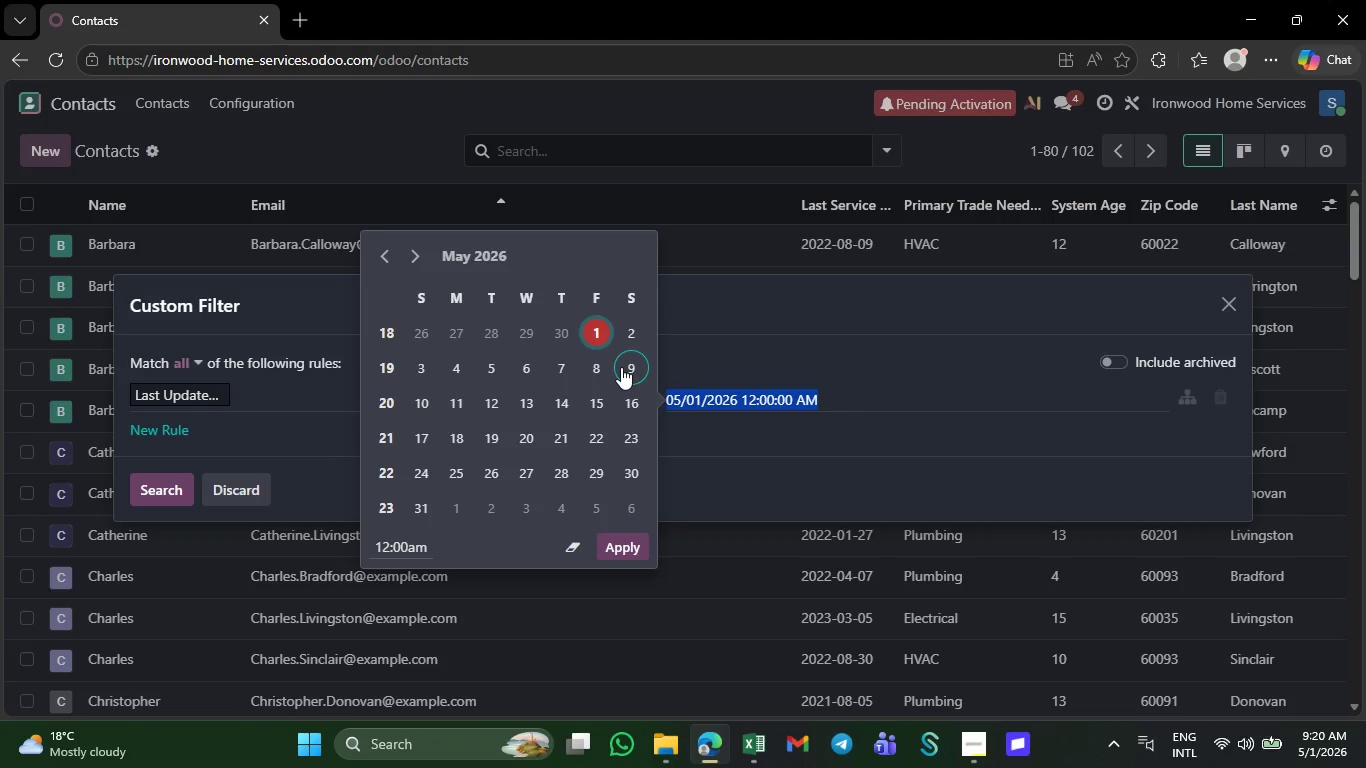 
left_click([494, 248])
 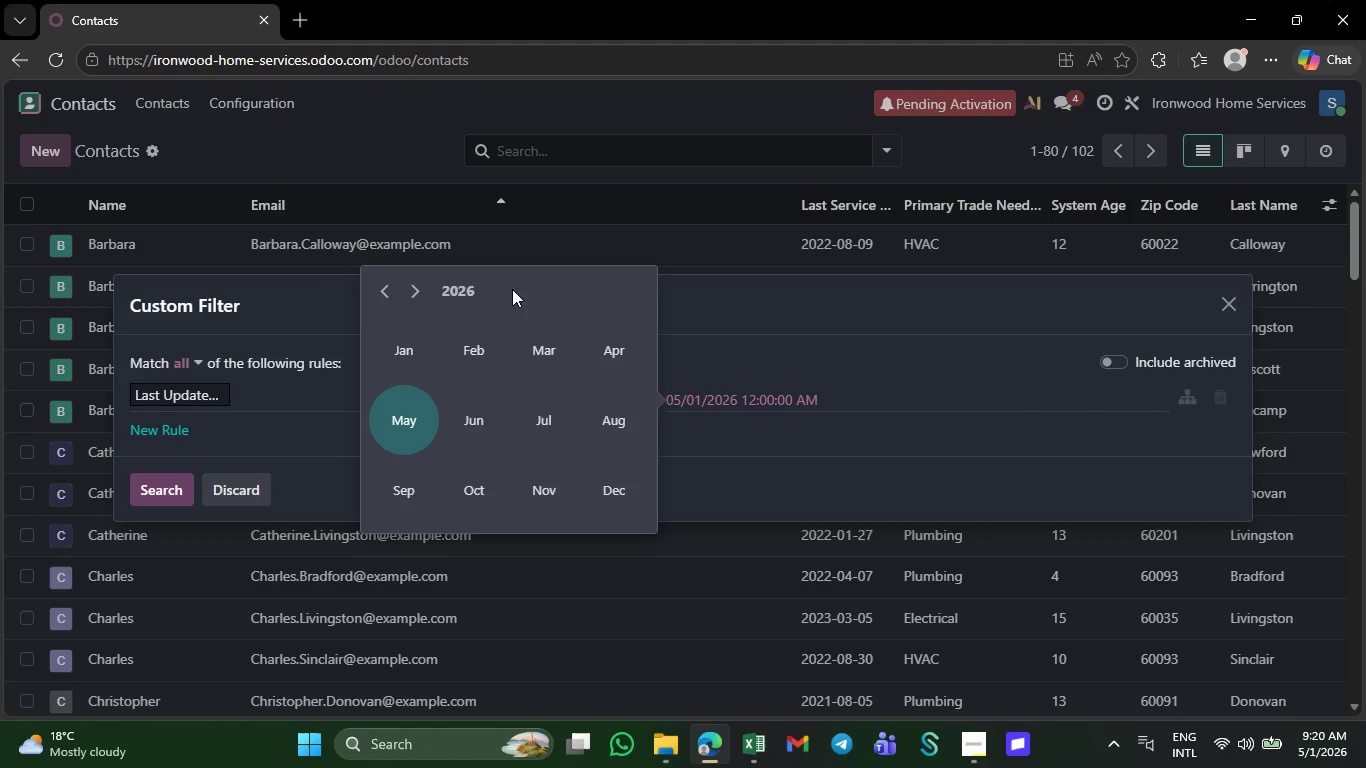 
left_click([444, 283])
 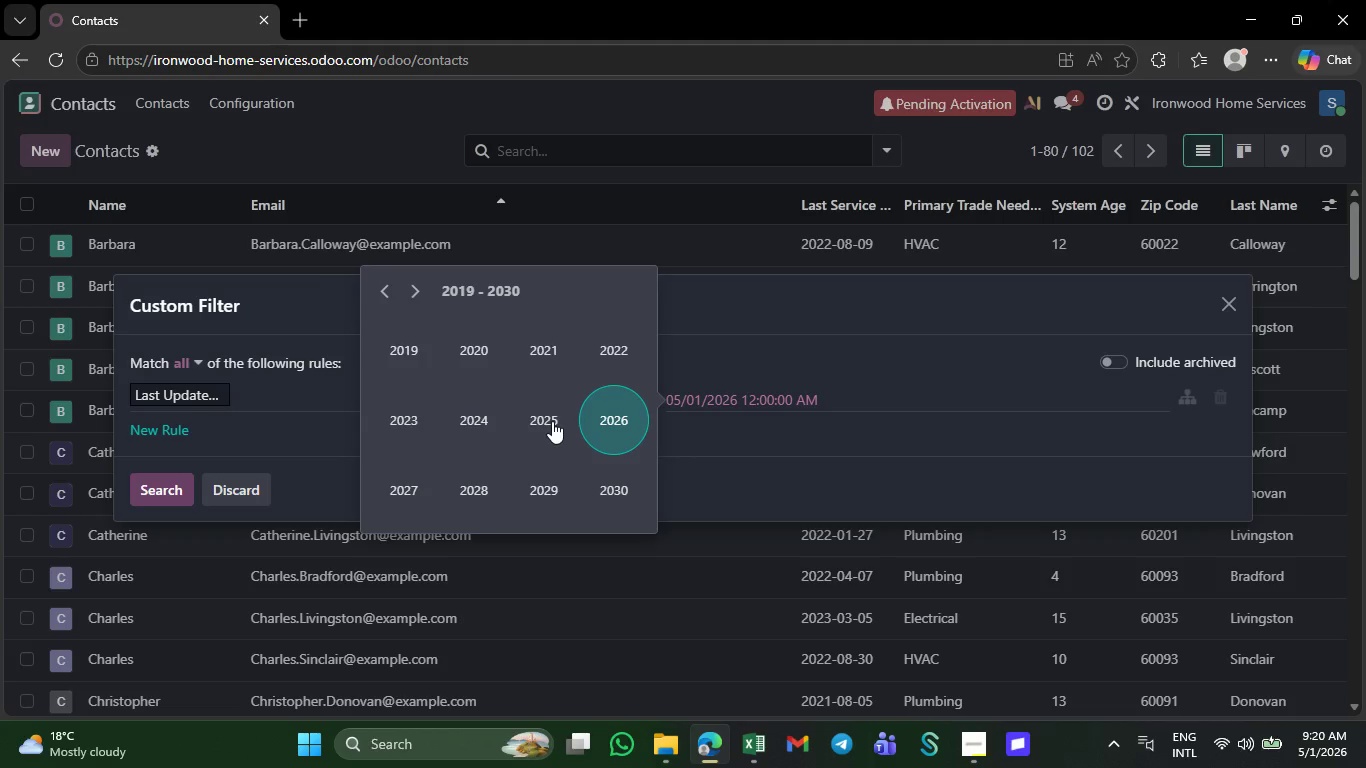 
left_click([548, 412])
 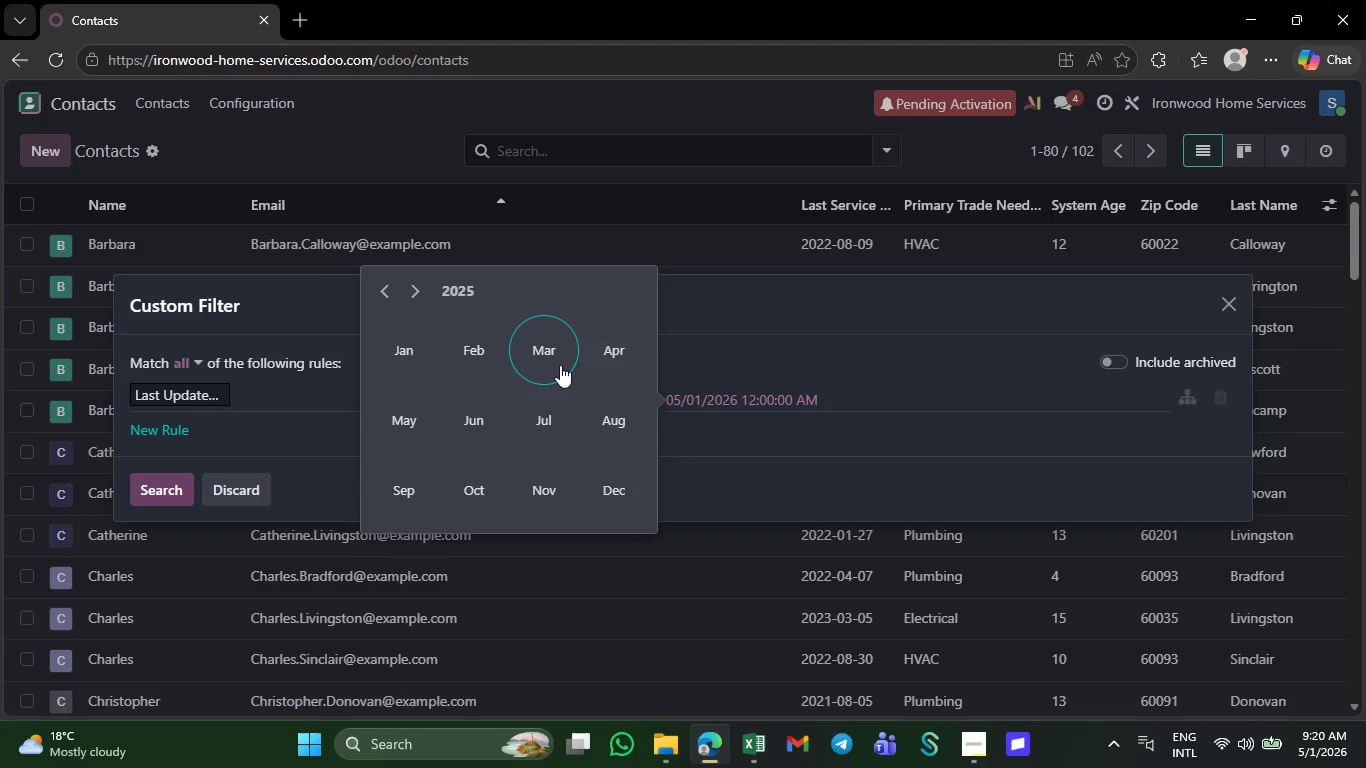 
wait(11.67)
 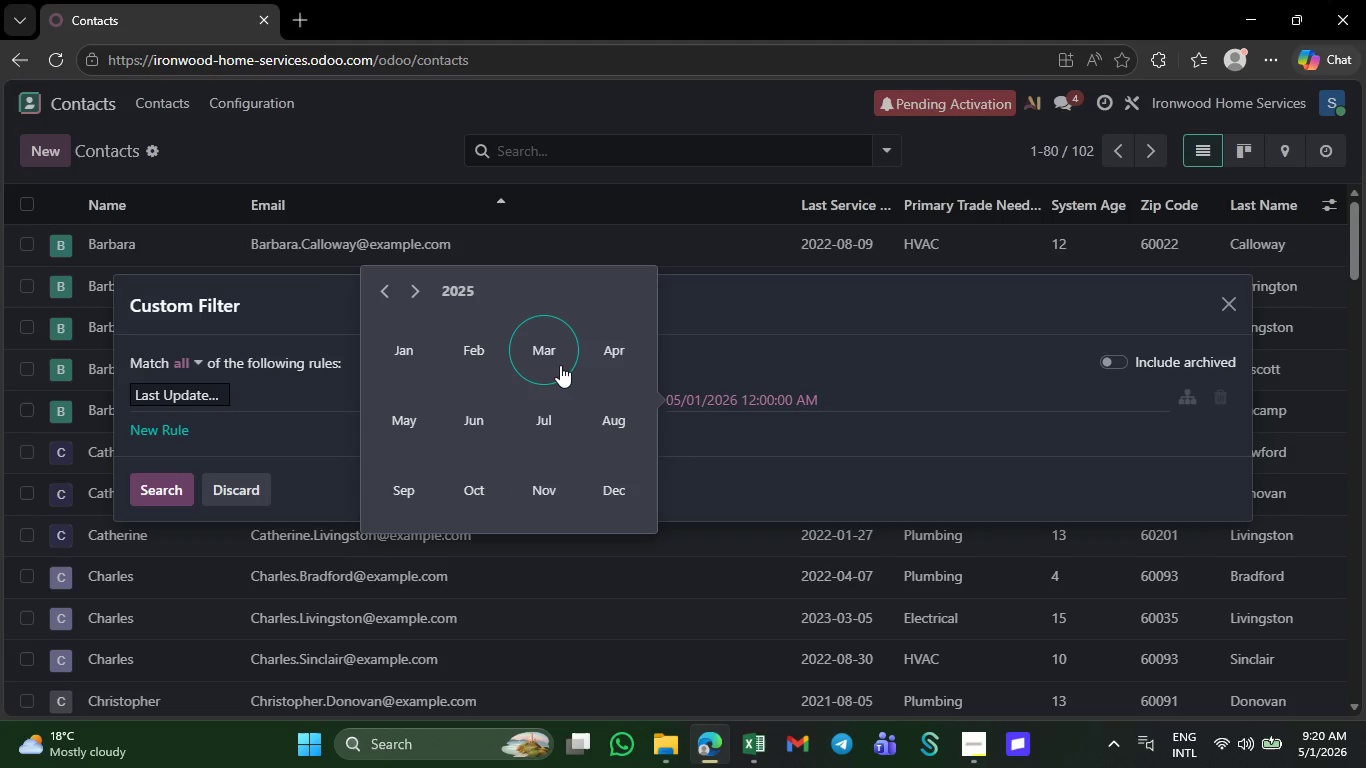 
left_click([410, 351])
 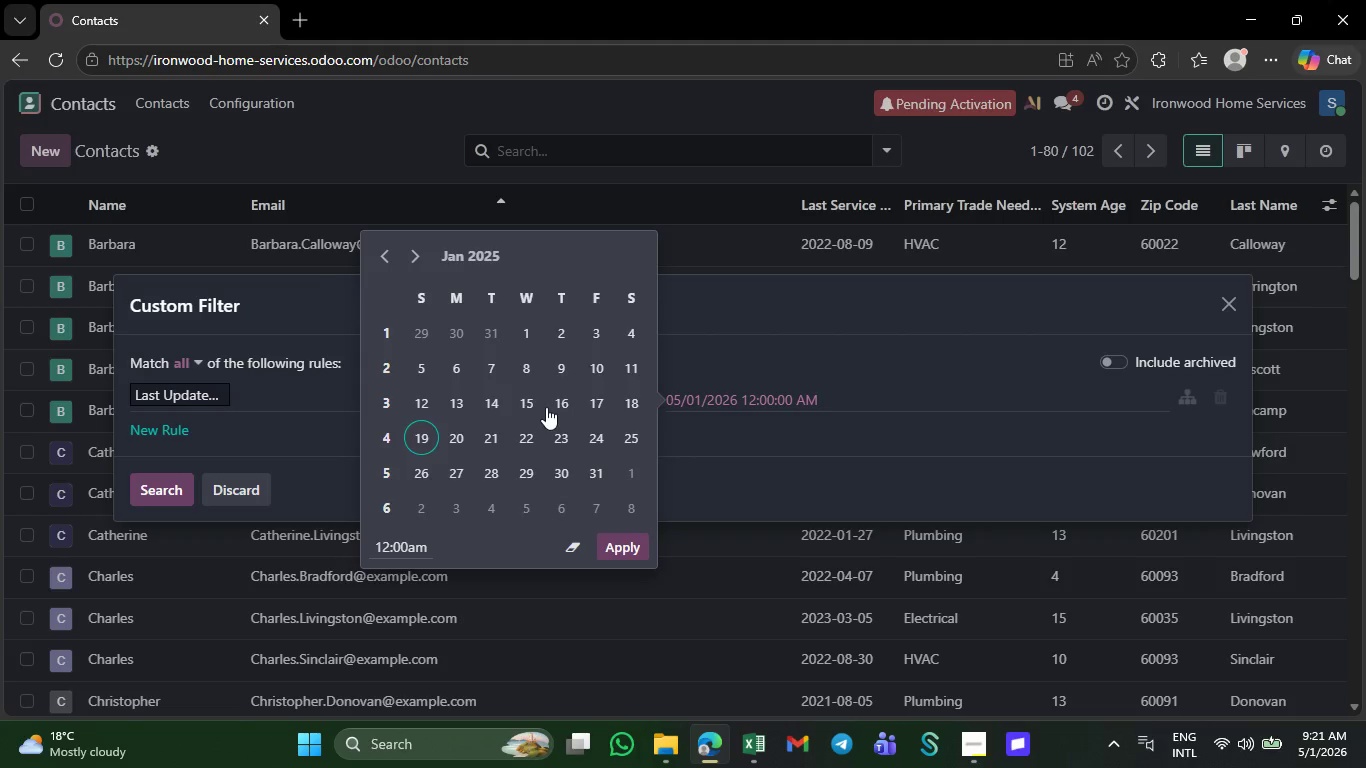 
left_click([630, 360])
 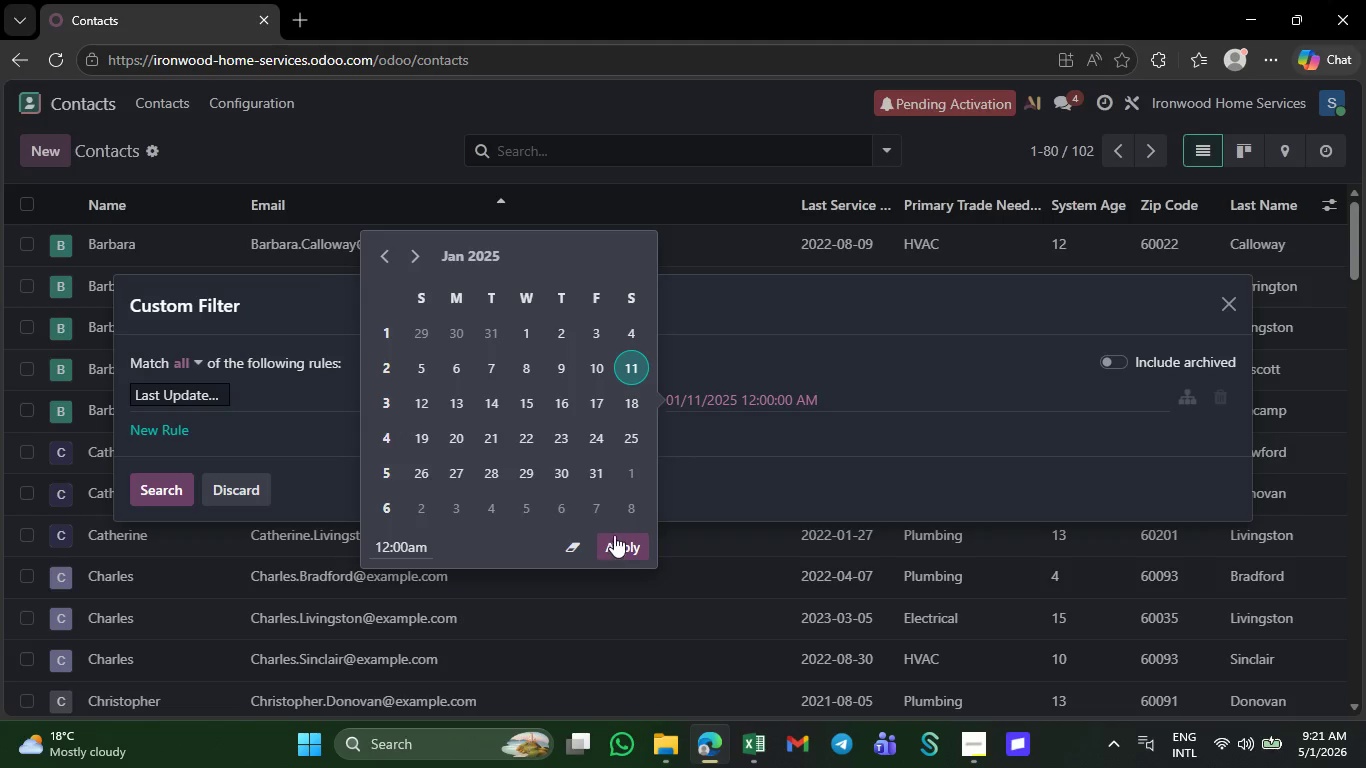 
left_click([614, 535])
 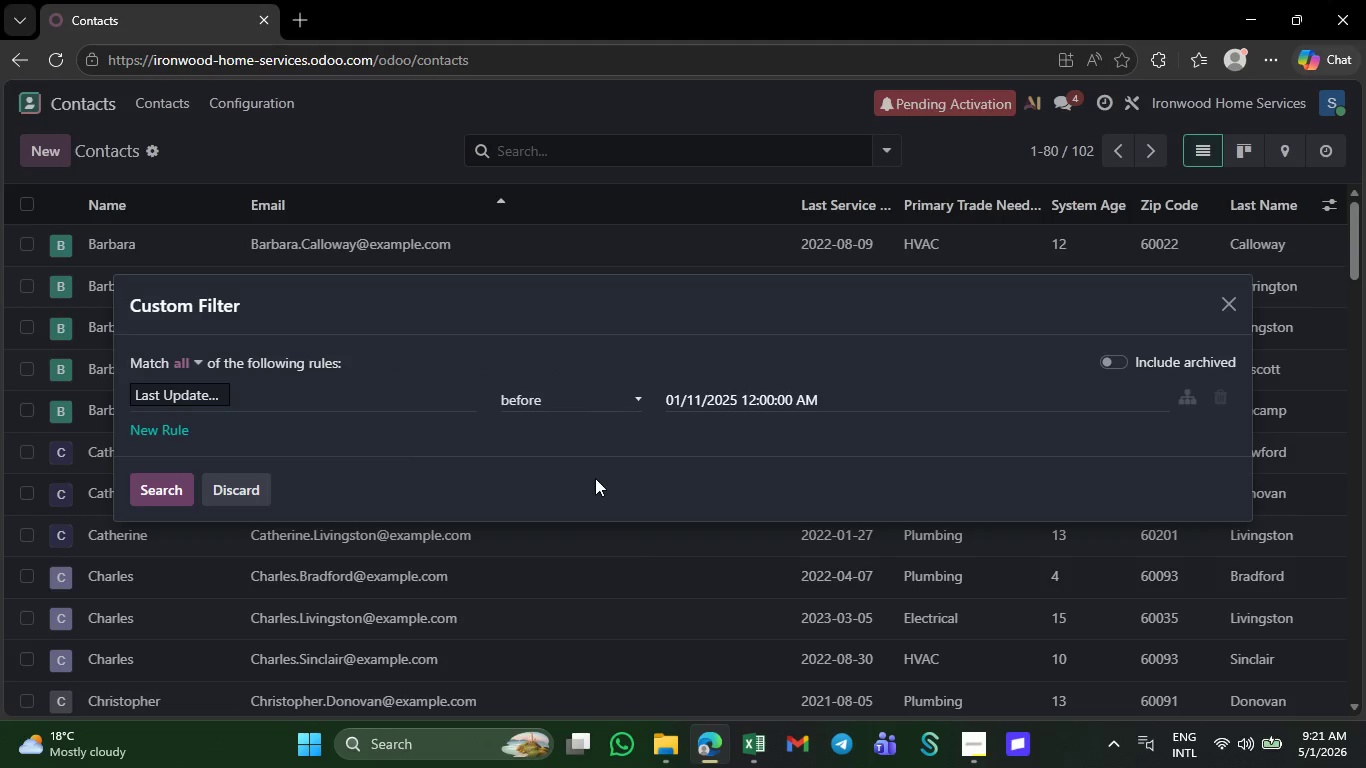 
wait(5.16)
 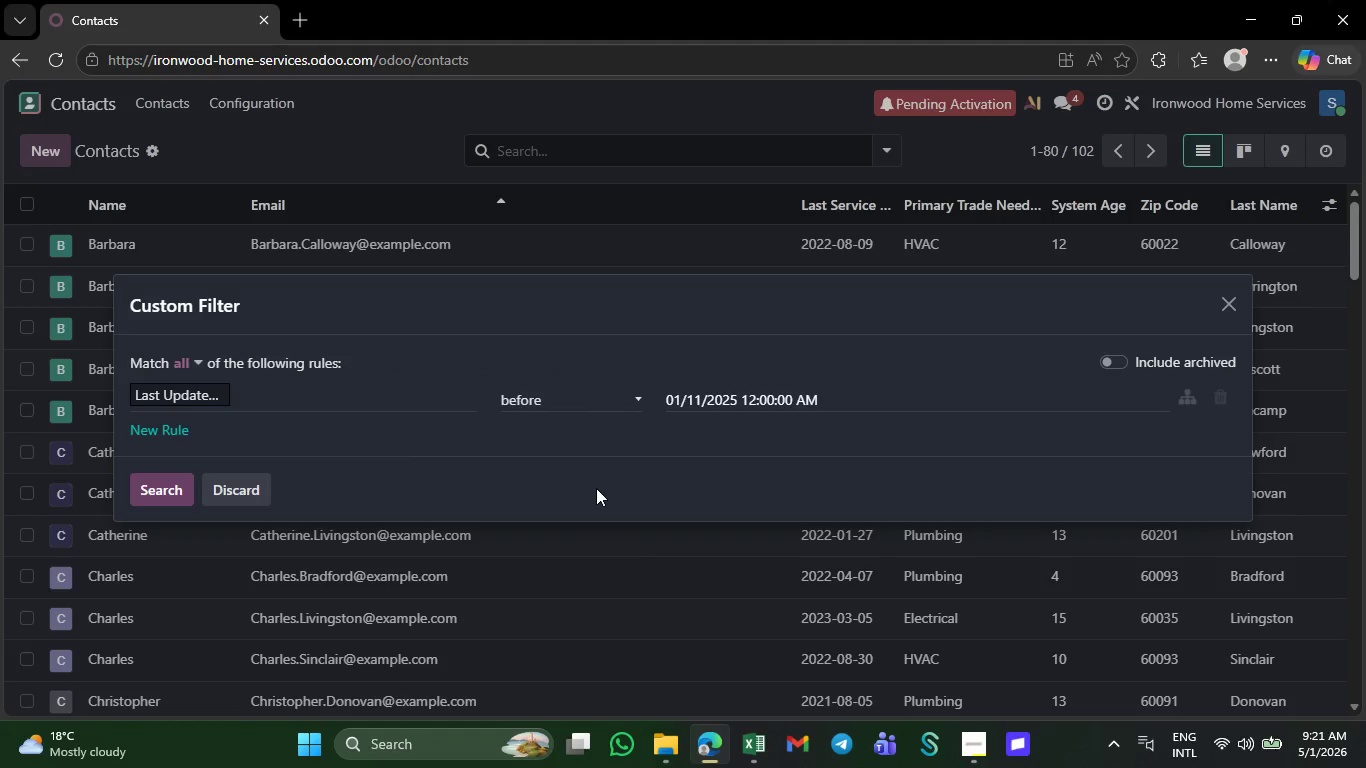 
left_click([706, 390])
 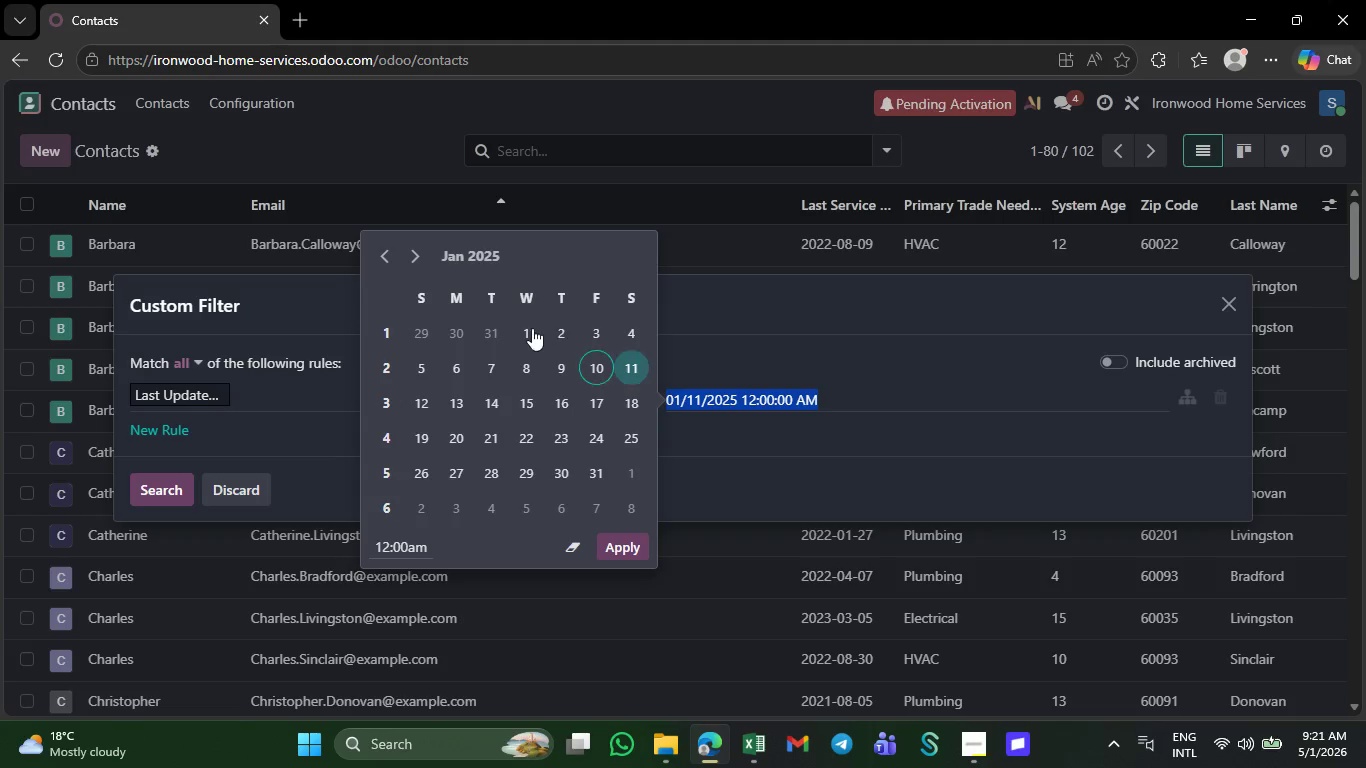 
left_click([457, 254])
 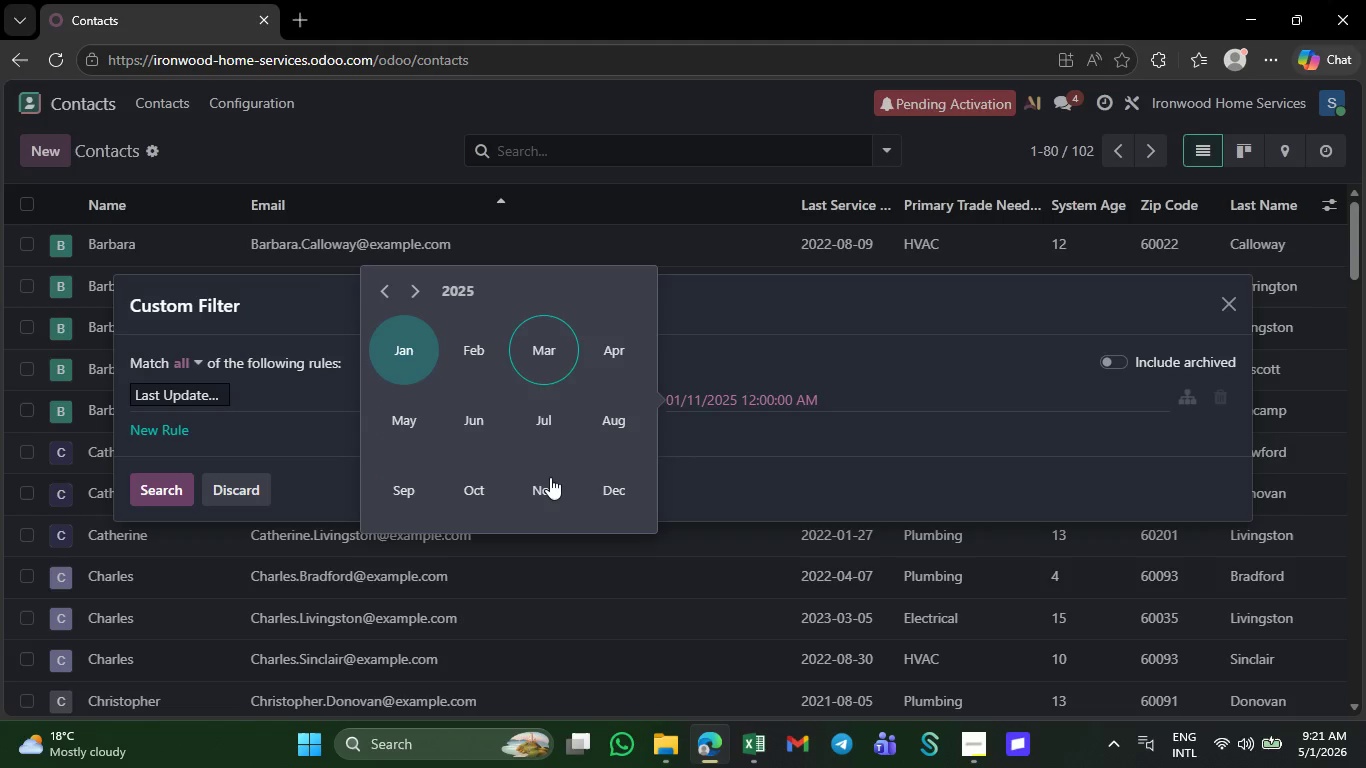 
left_click([550, 487])
 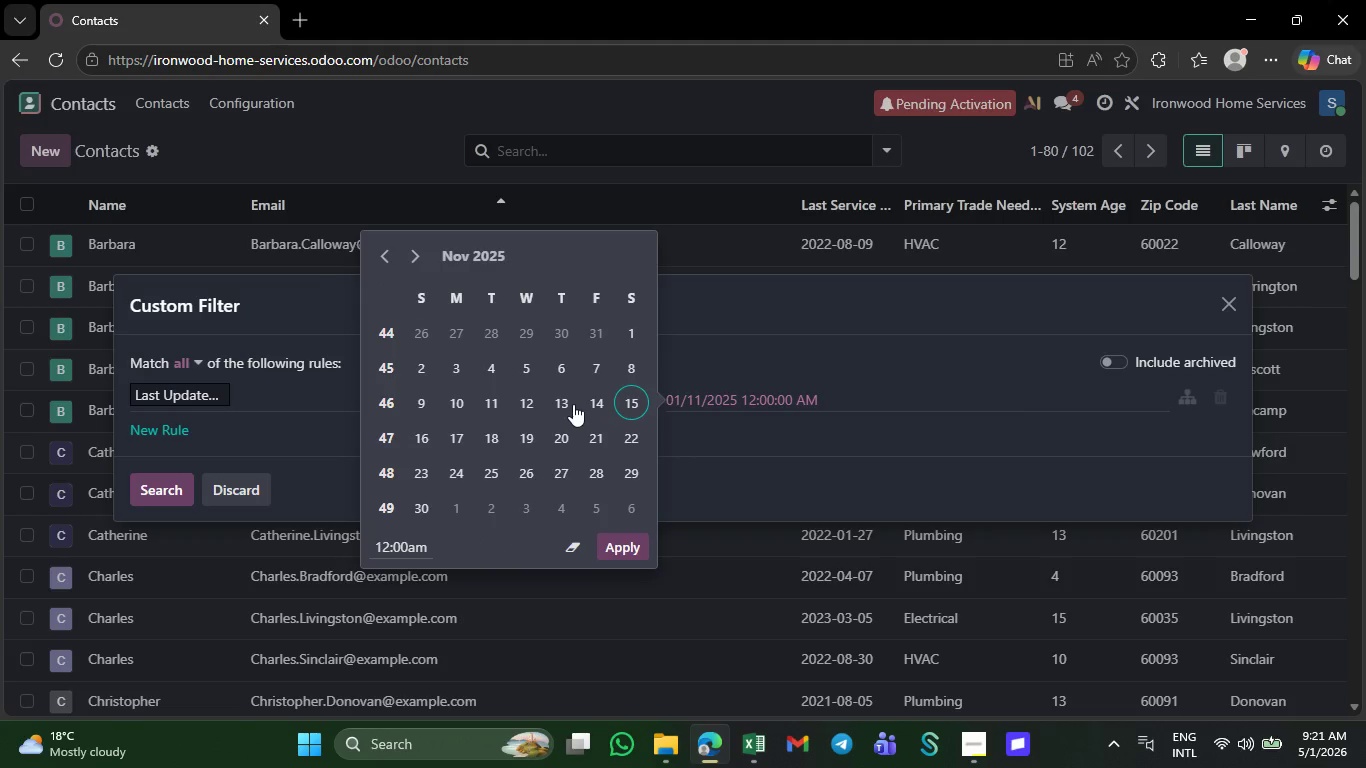 
left_click([493, 402])
 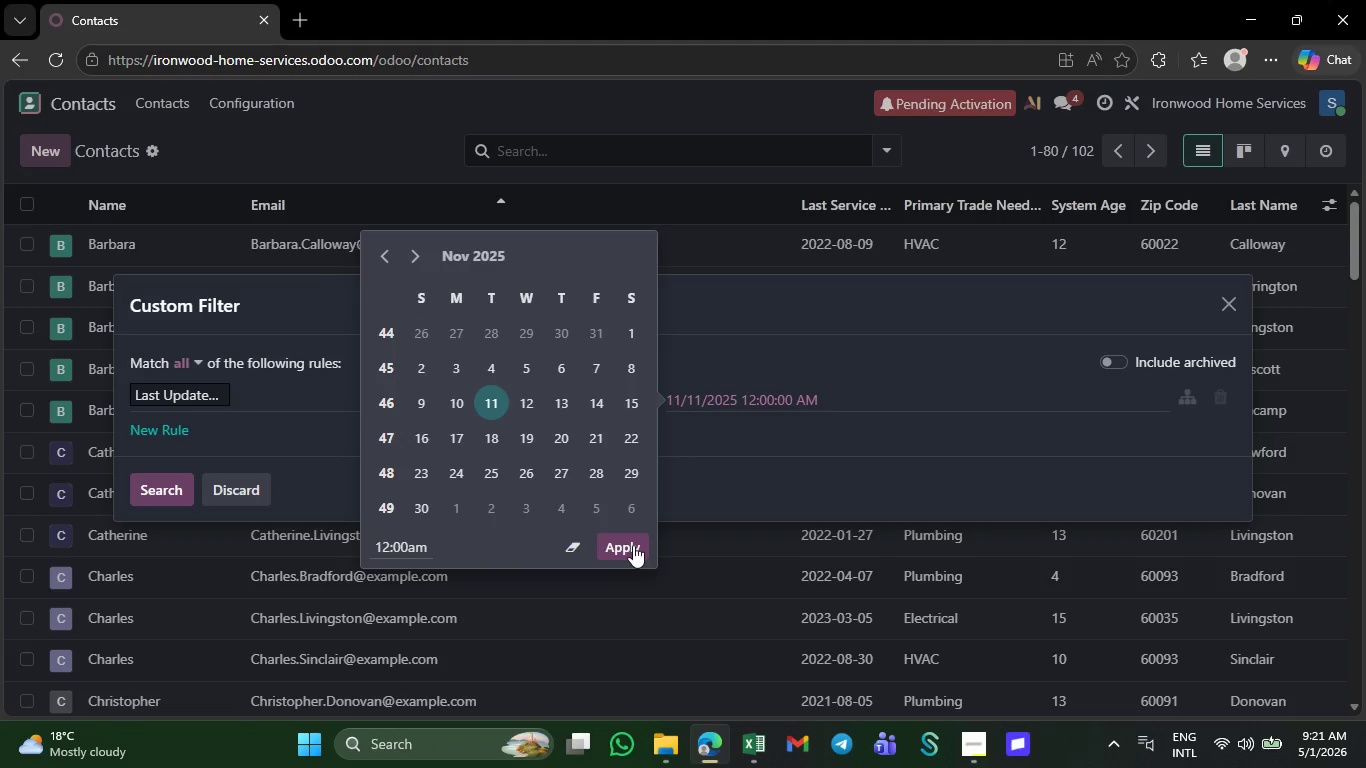 
left_click([633, 545])
 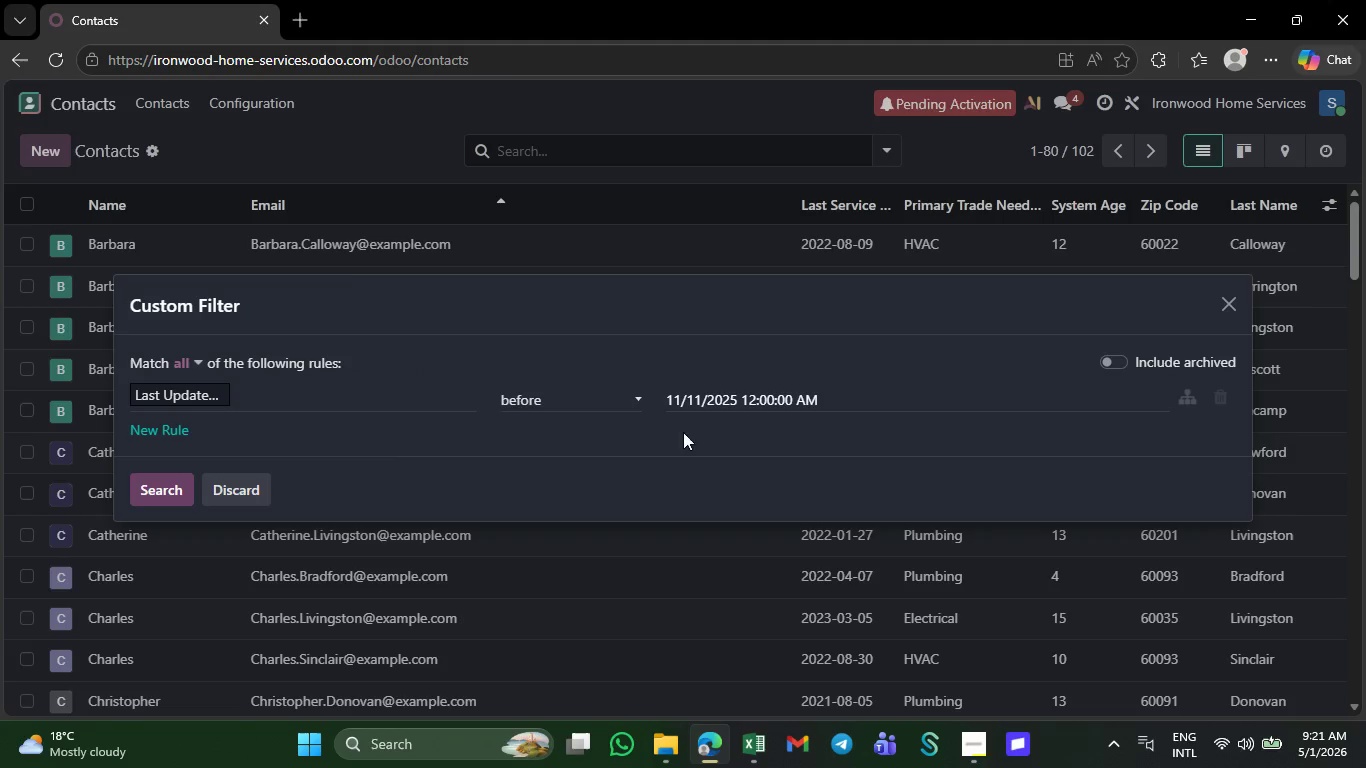 
left_click([704, 405])
 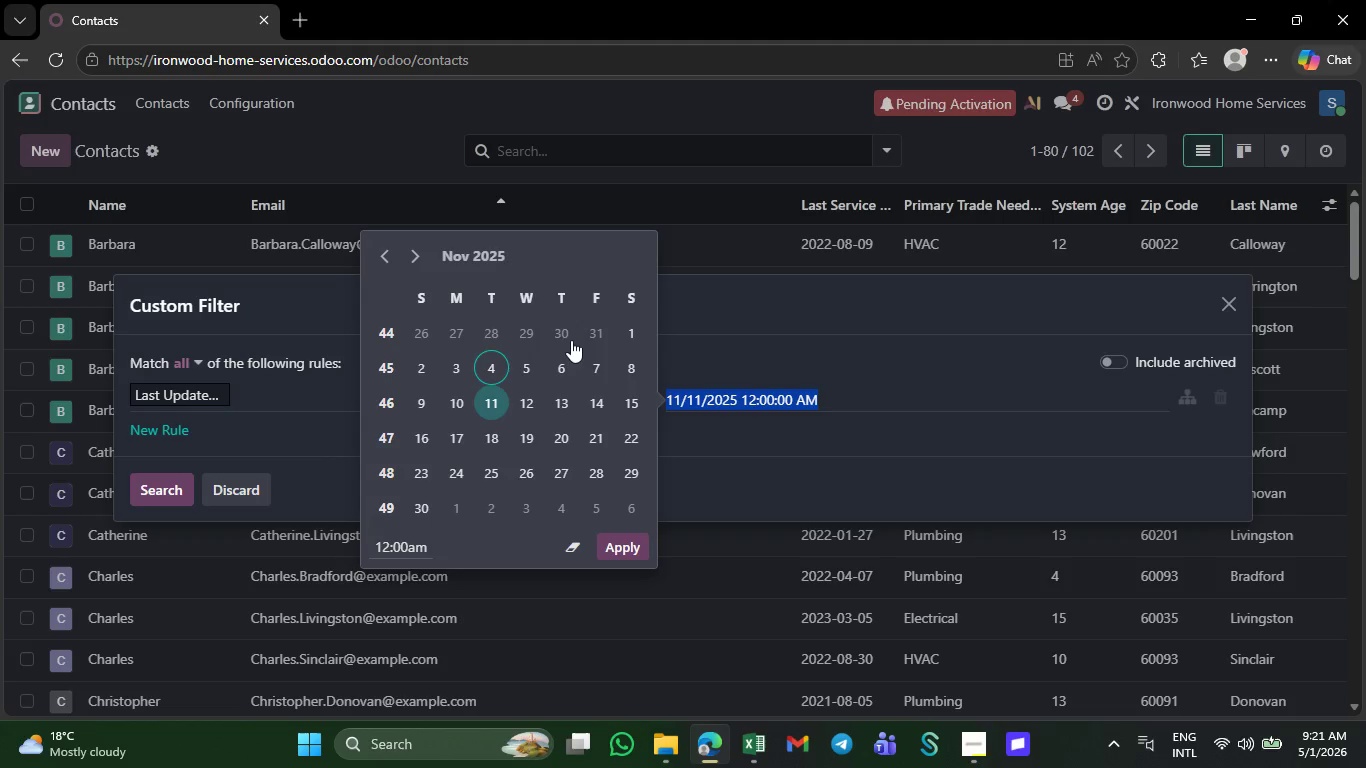 
wait(5.23)
 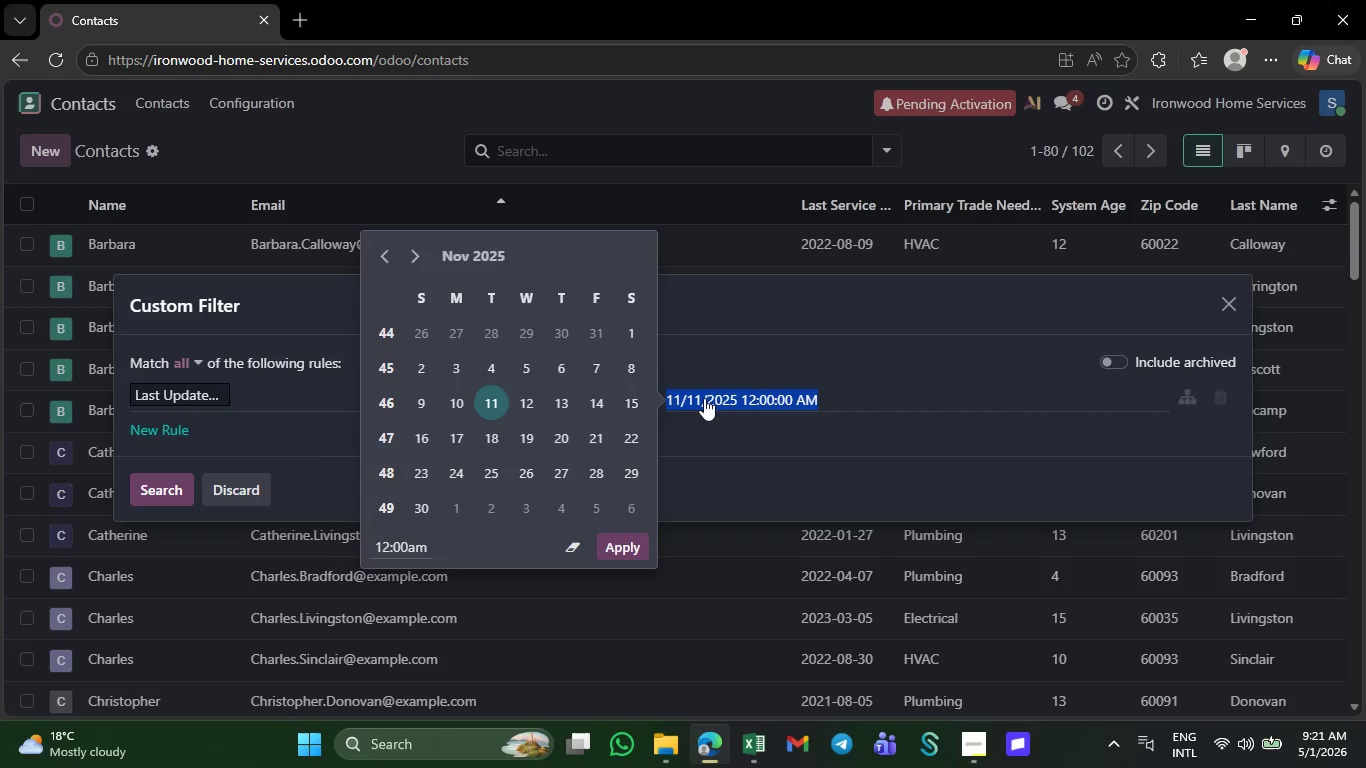 
left_click([625, 327])
 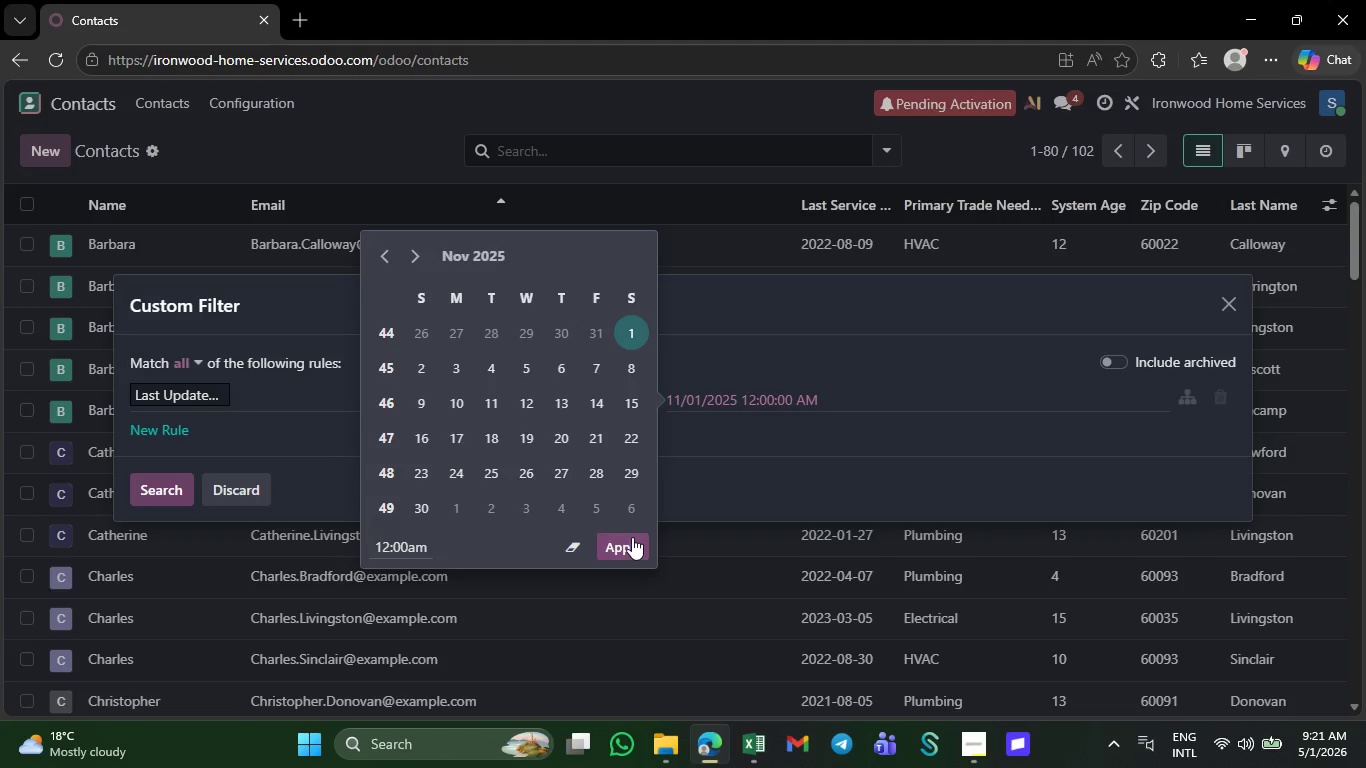 
left_click([632, 537])
 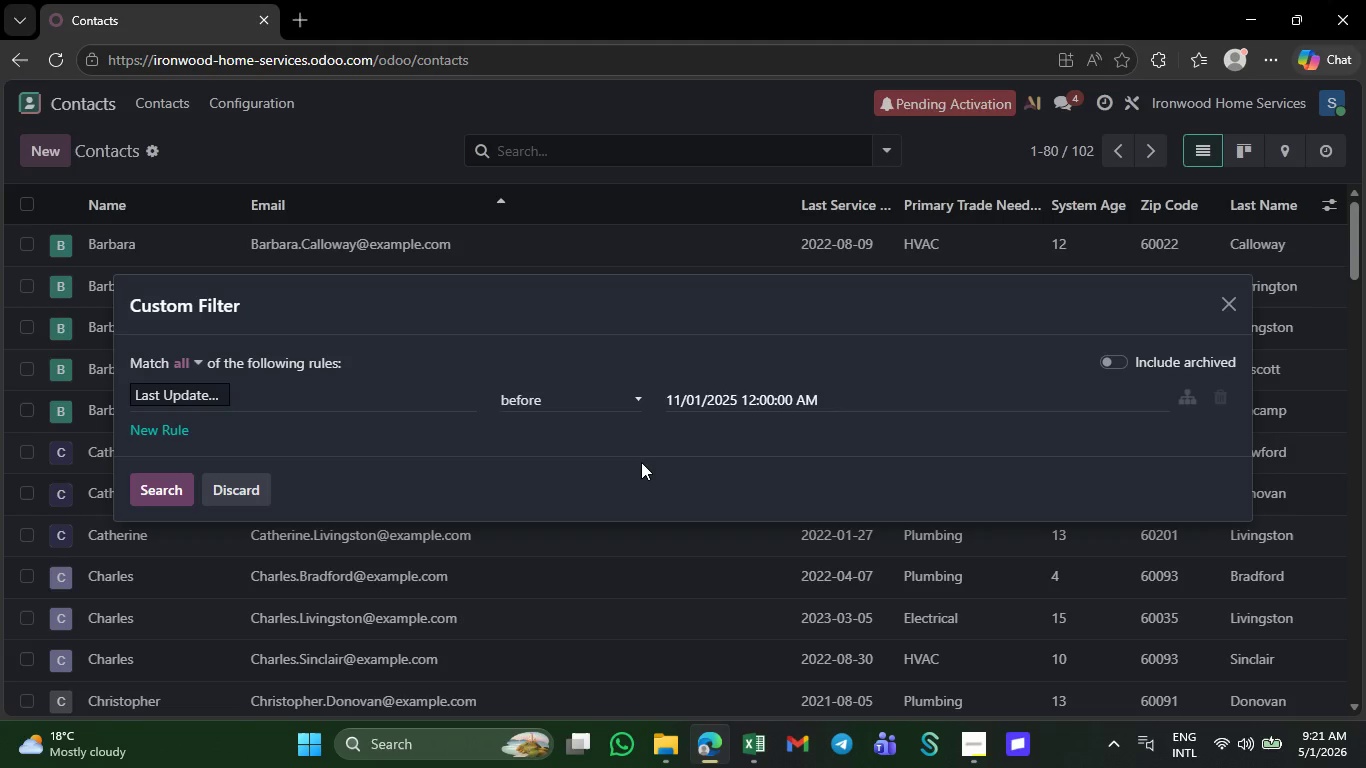 
wait(13.03)
 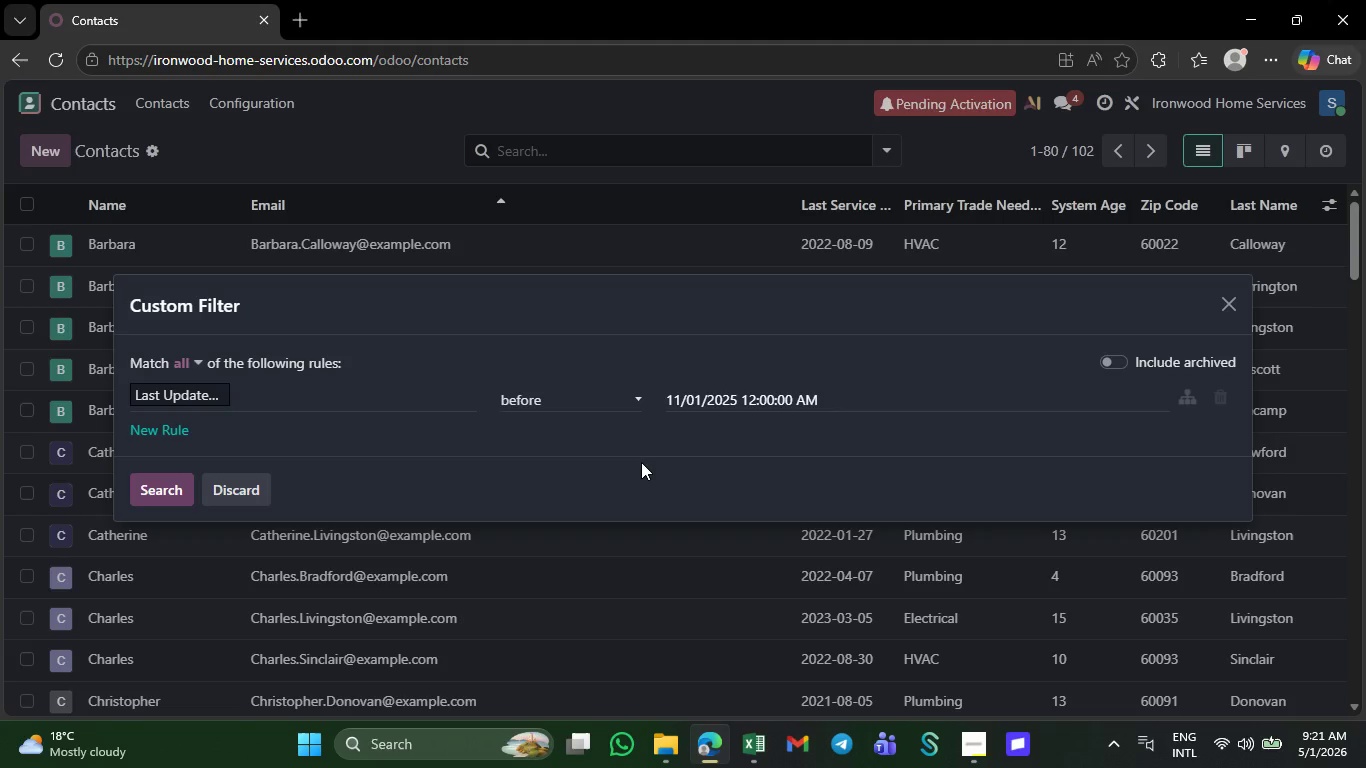 
left_click([170, 428])
 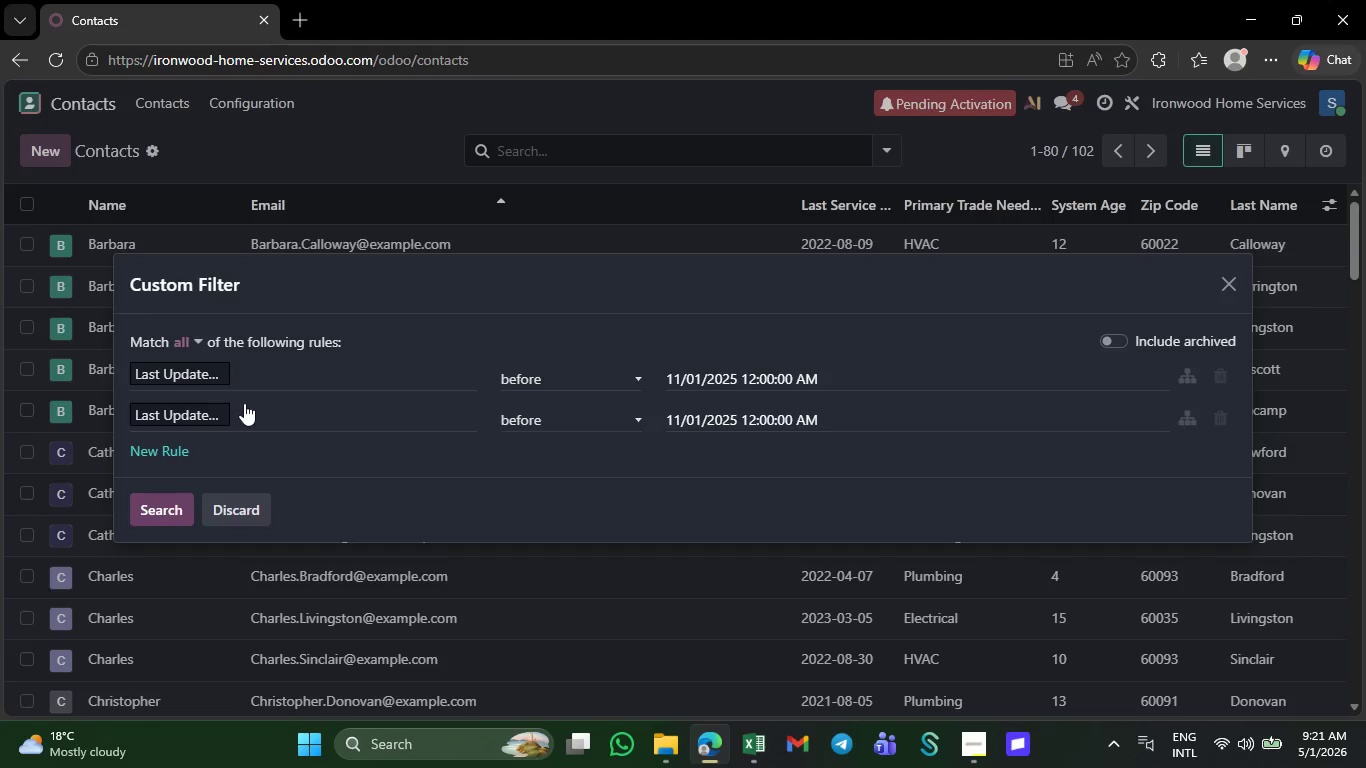 
left_click([244, 403])
 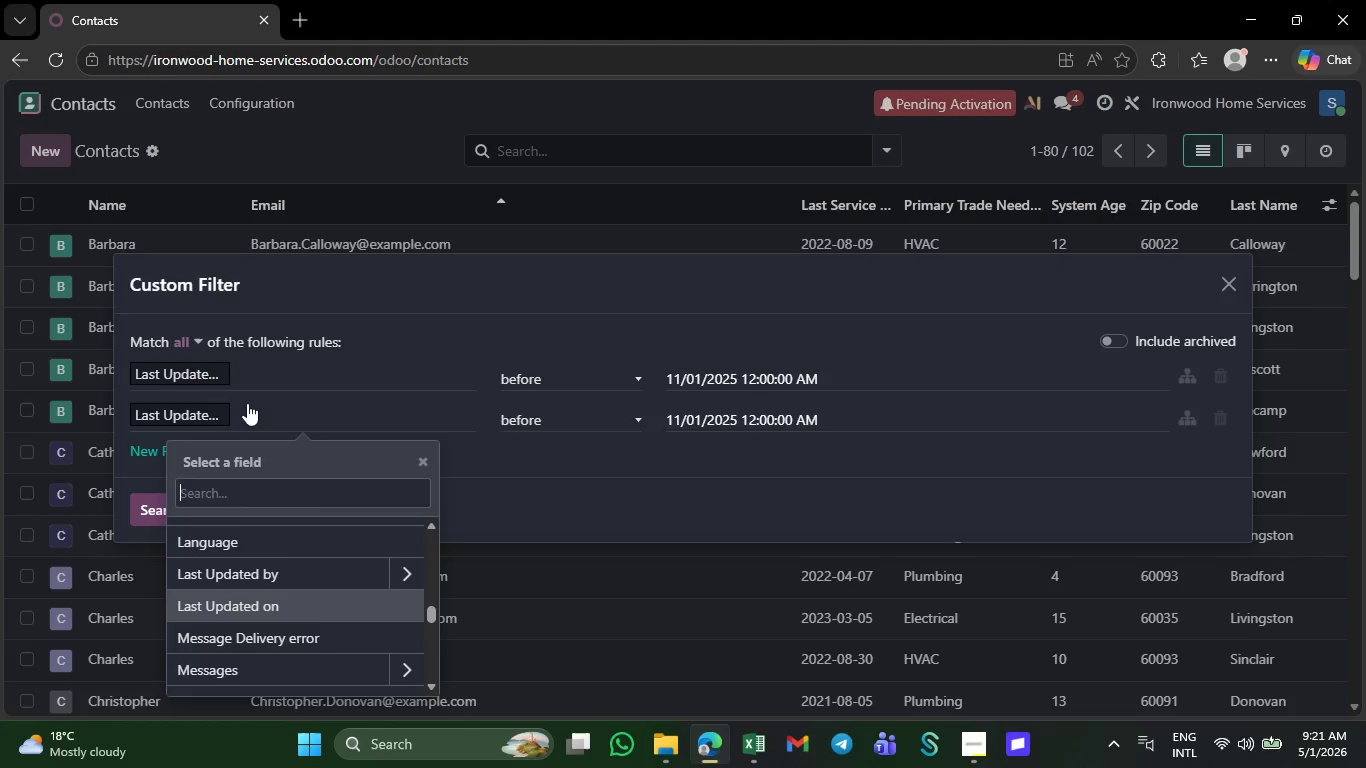 
type(em)
 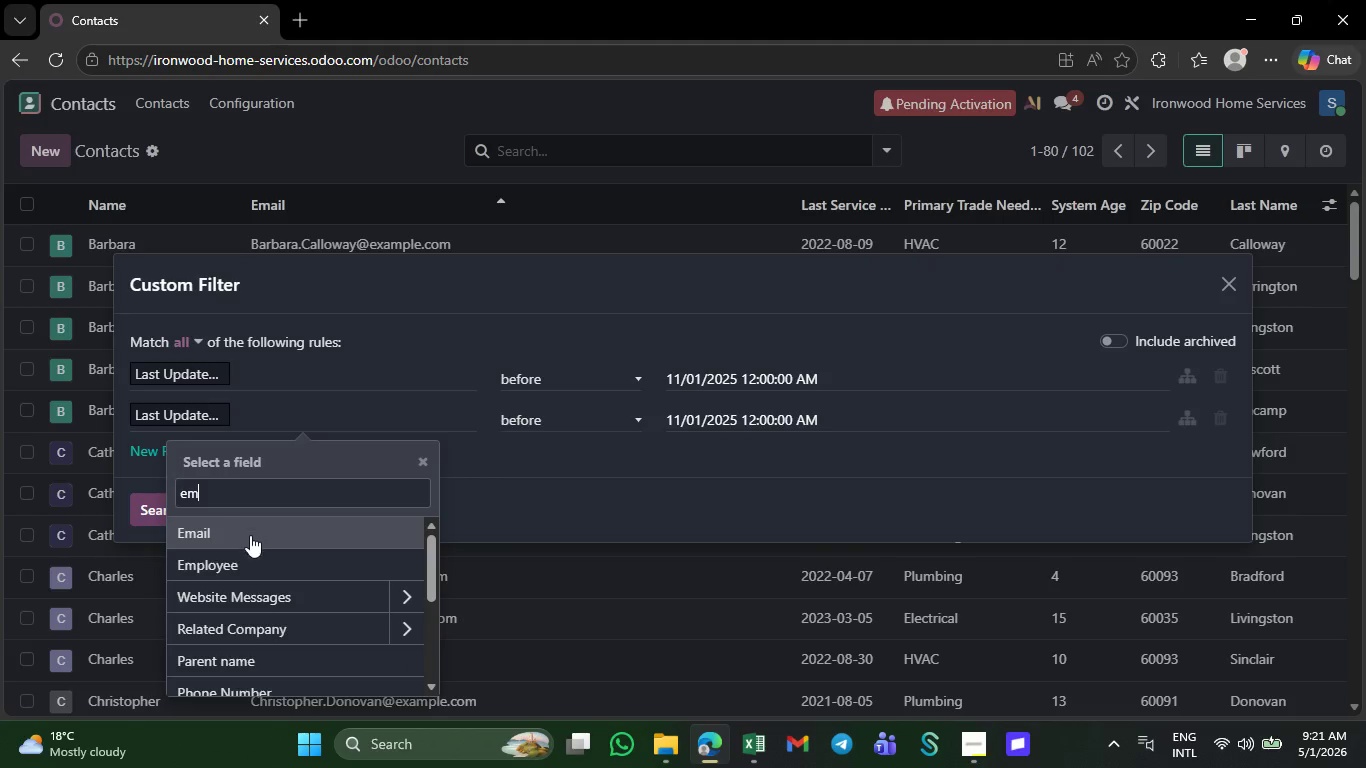 
left_click([250, 535])
 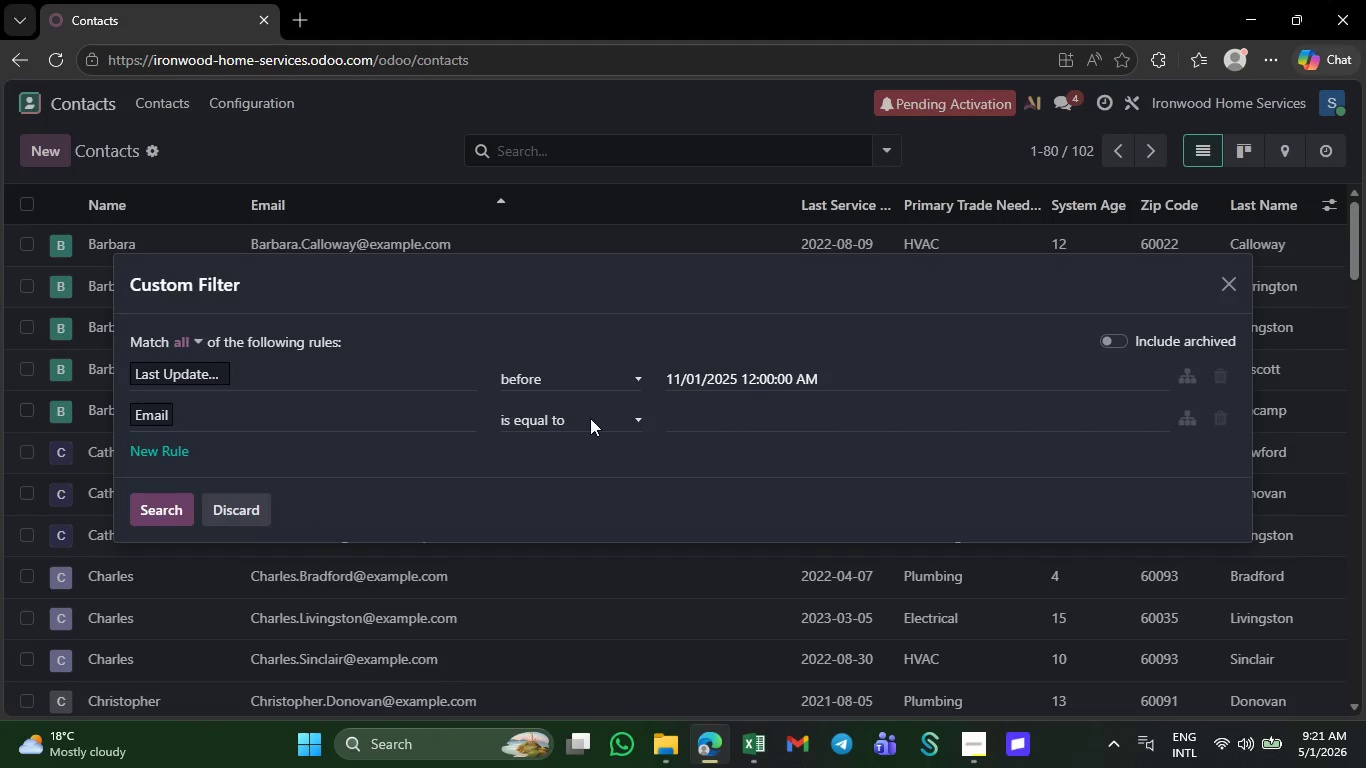 
left_click([590, 412])
 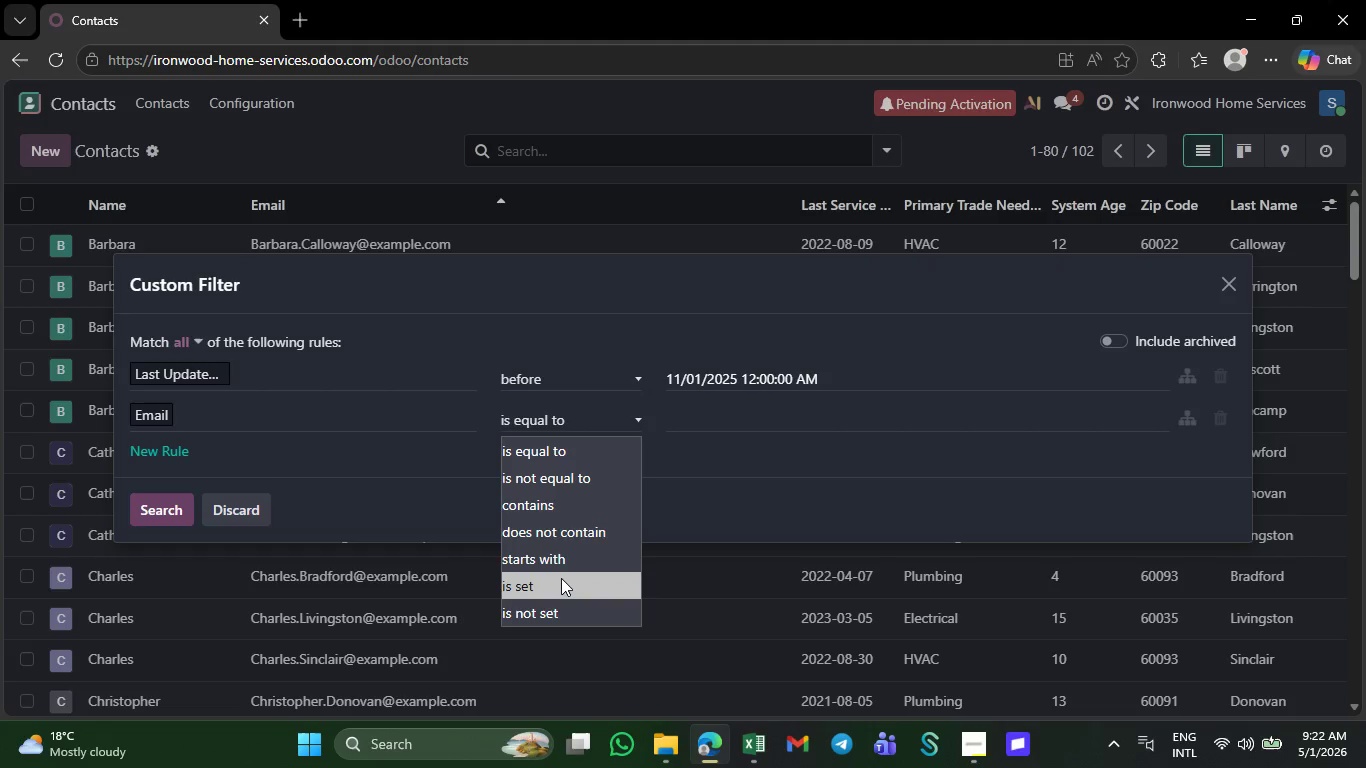 
left_click([561, 580])
 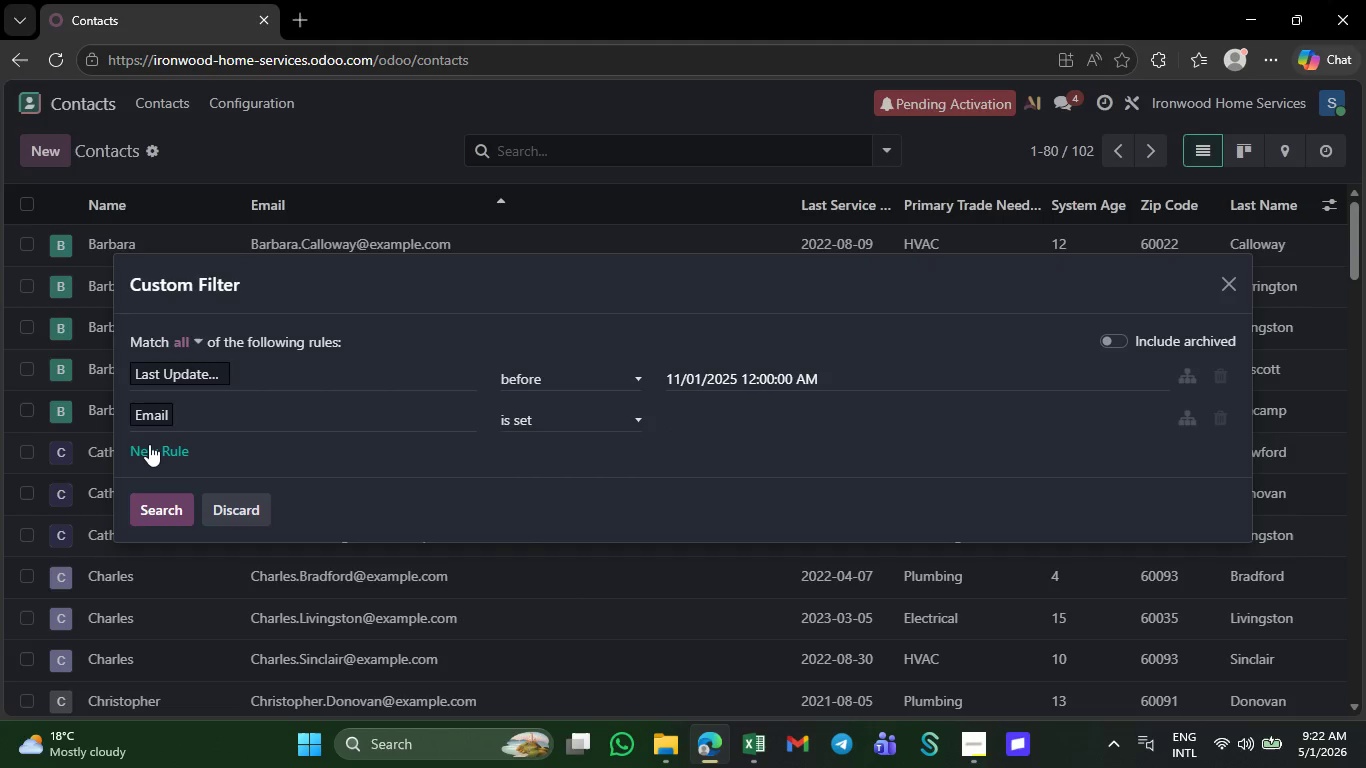 
left_click([151, 444])
 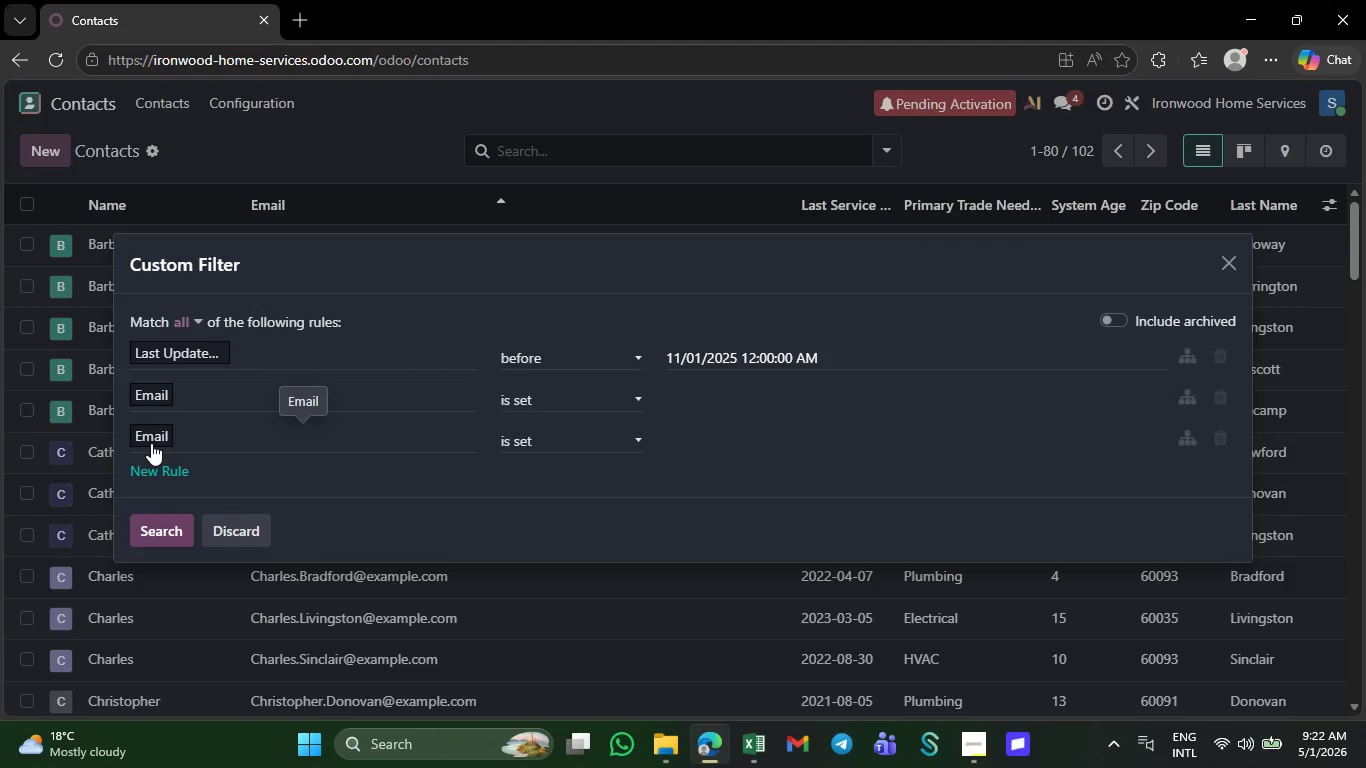 
wait(5.58)
 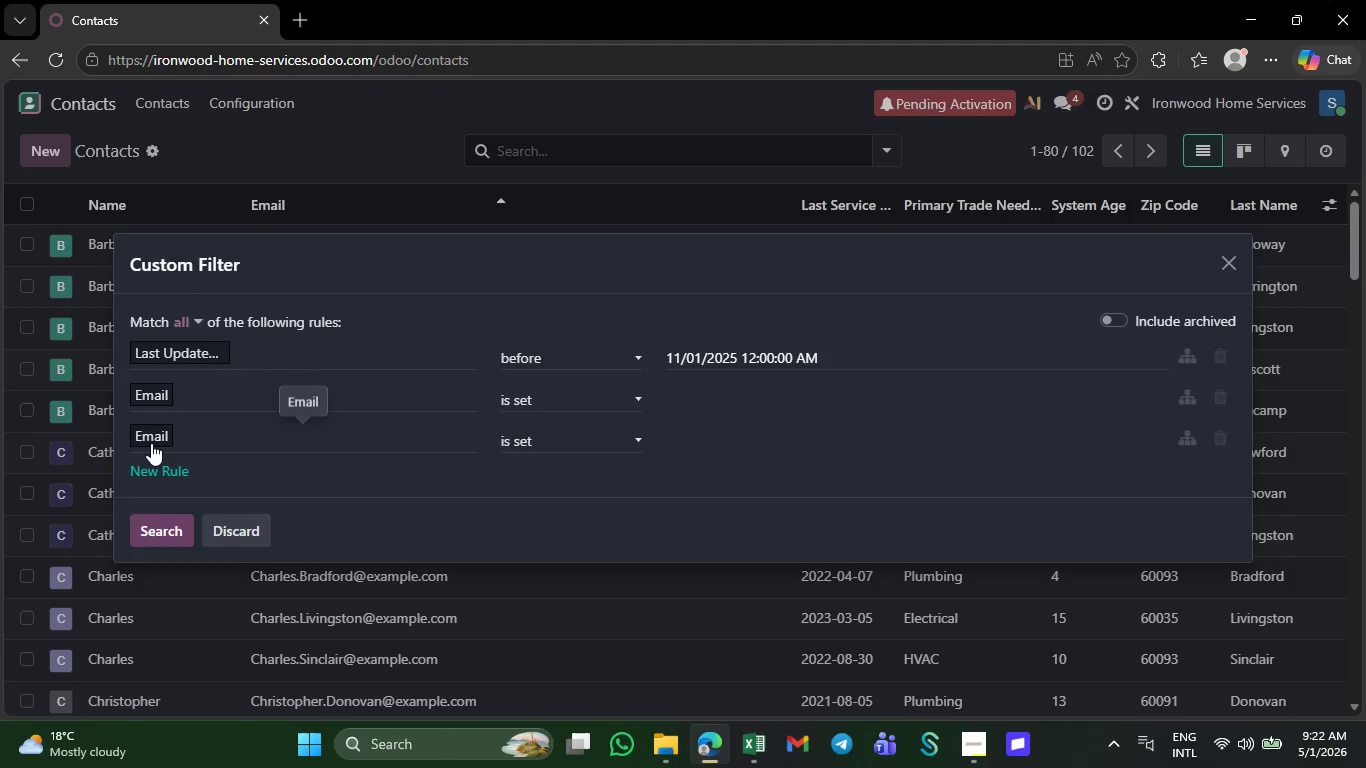 
left_click([159, 442])
 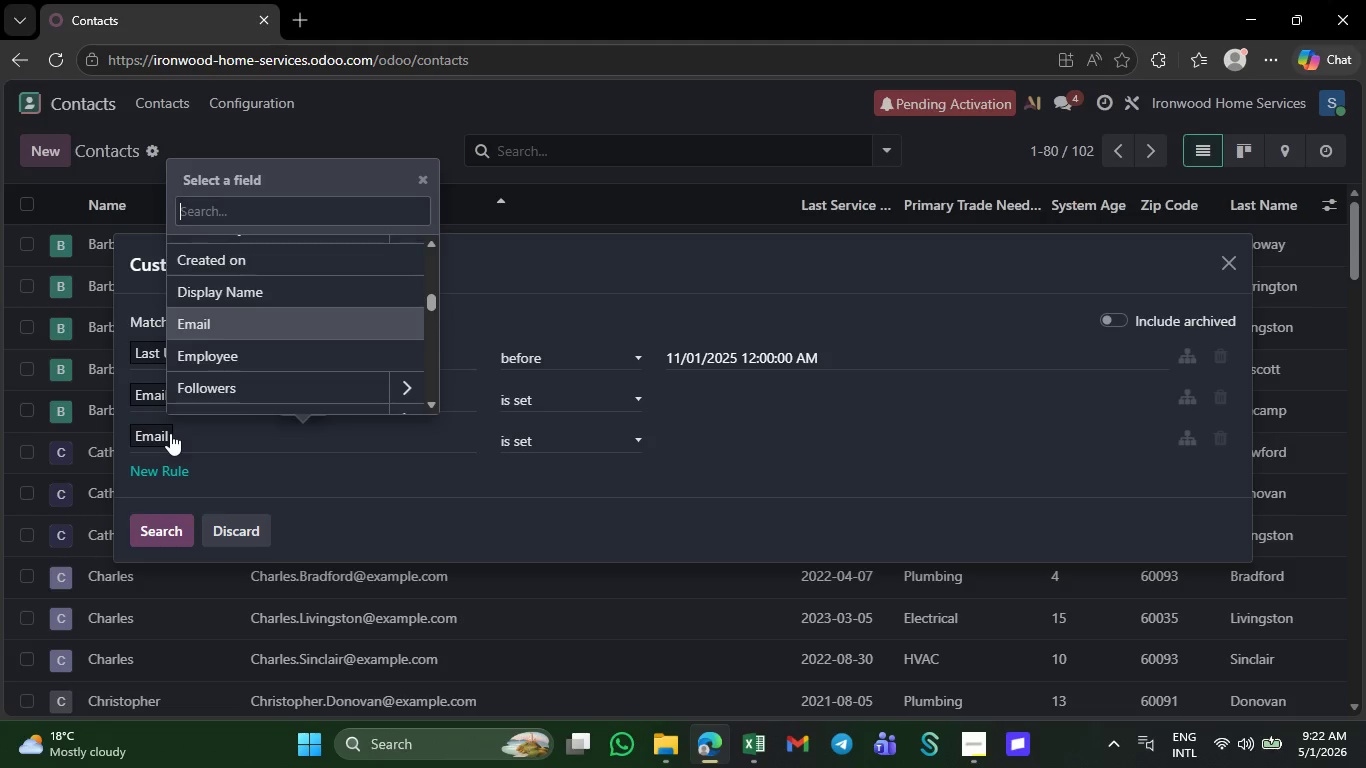 
type(tra)
 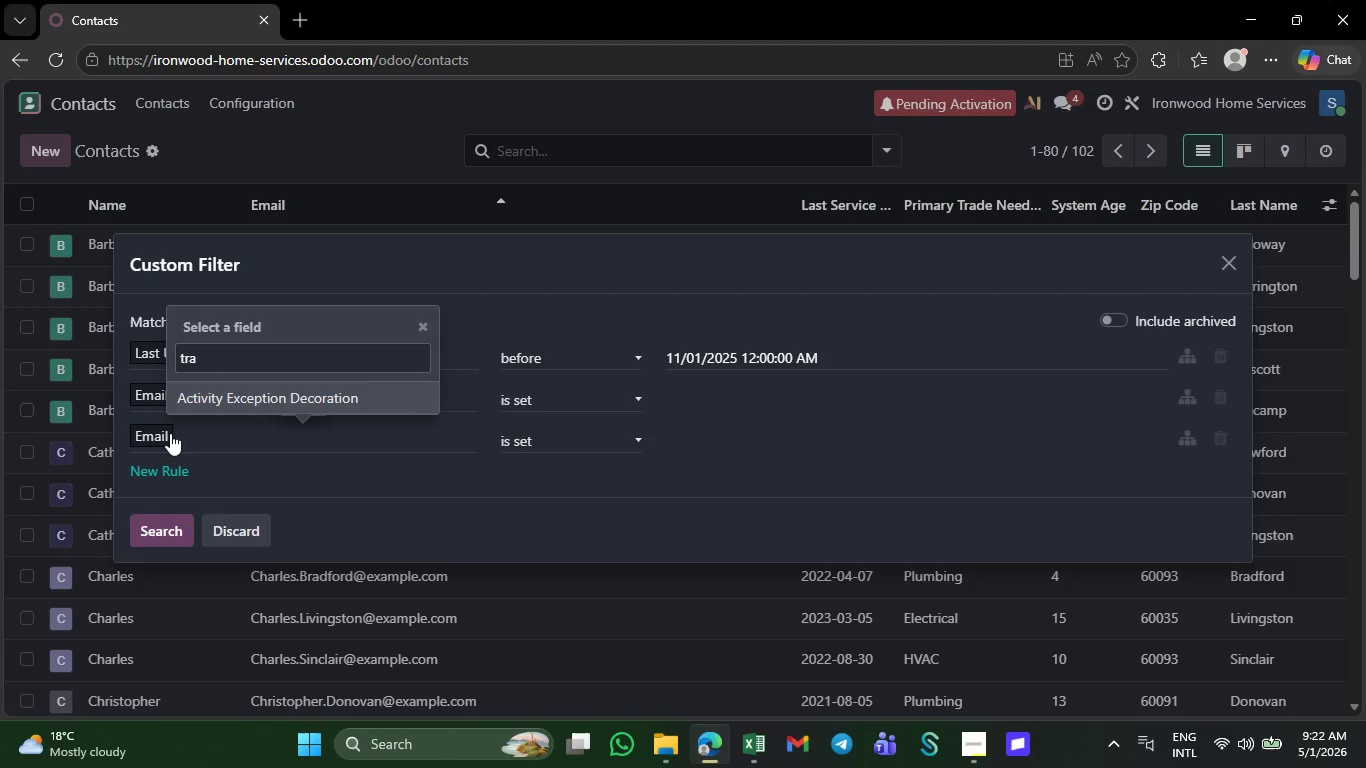 
wait(10.77)
 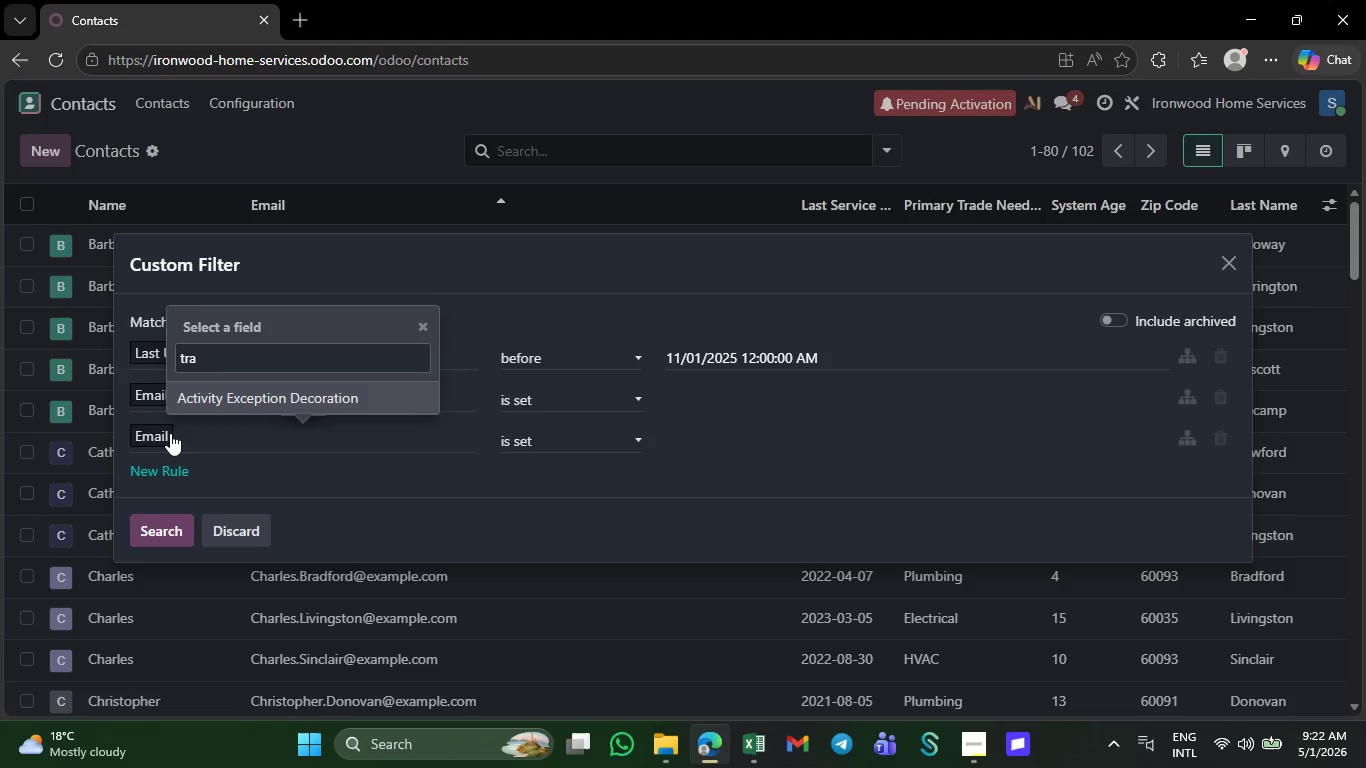 
left_click([1115, 316])
 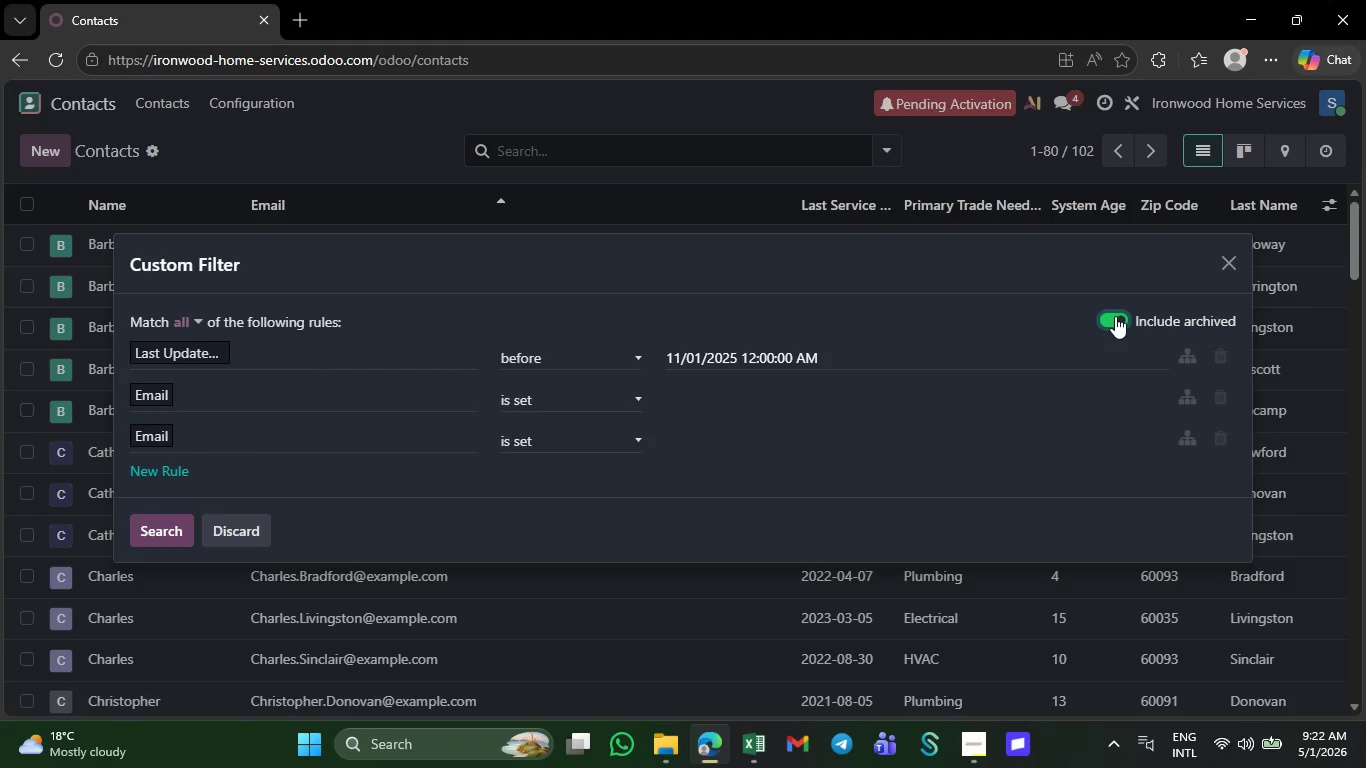 
left_click([339, 413])
 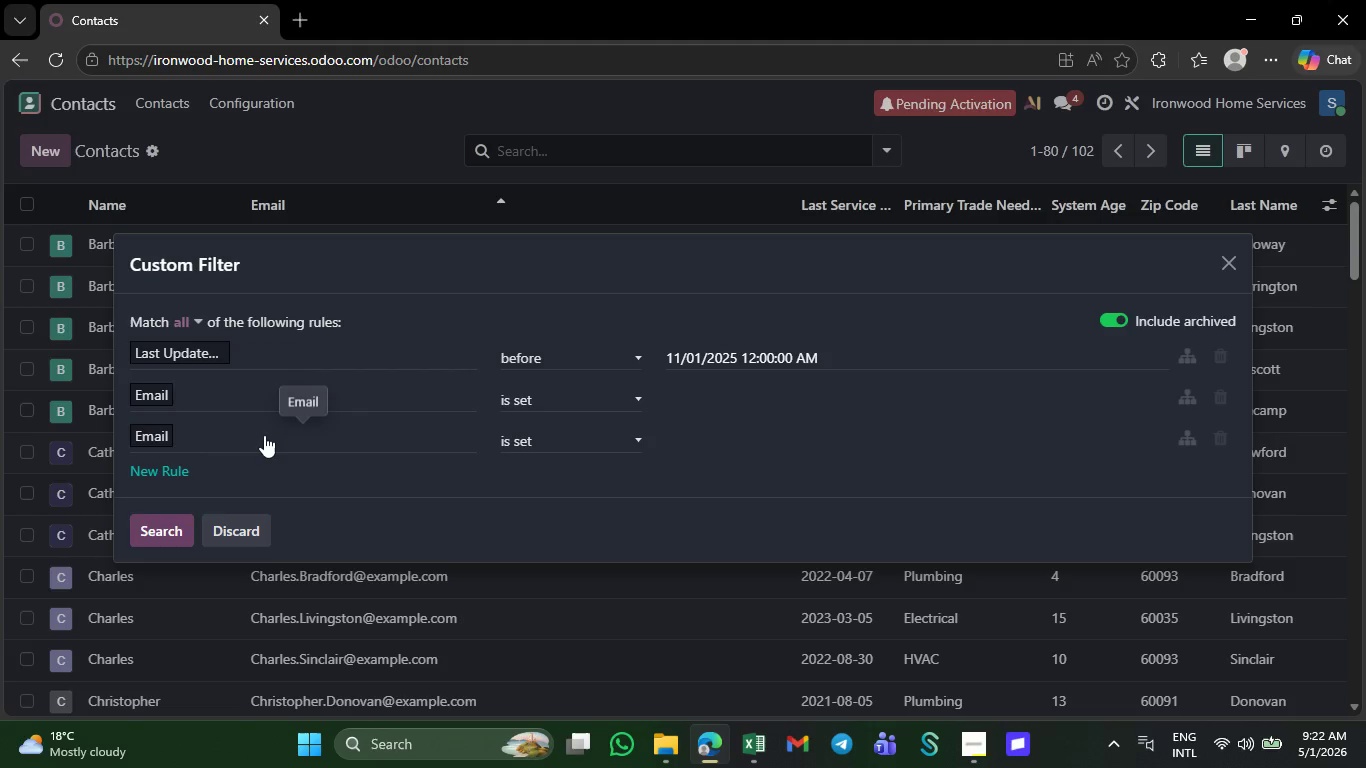 
left_click([263, 435])
 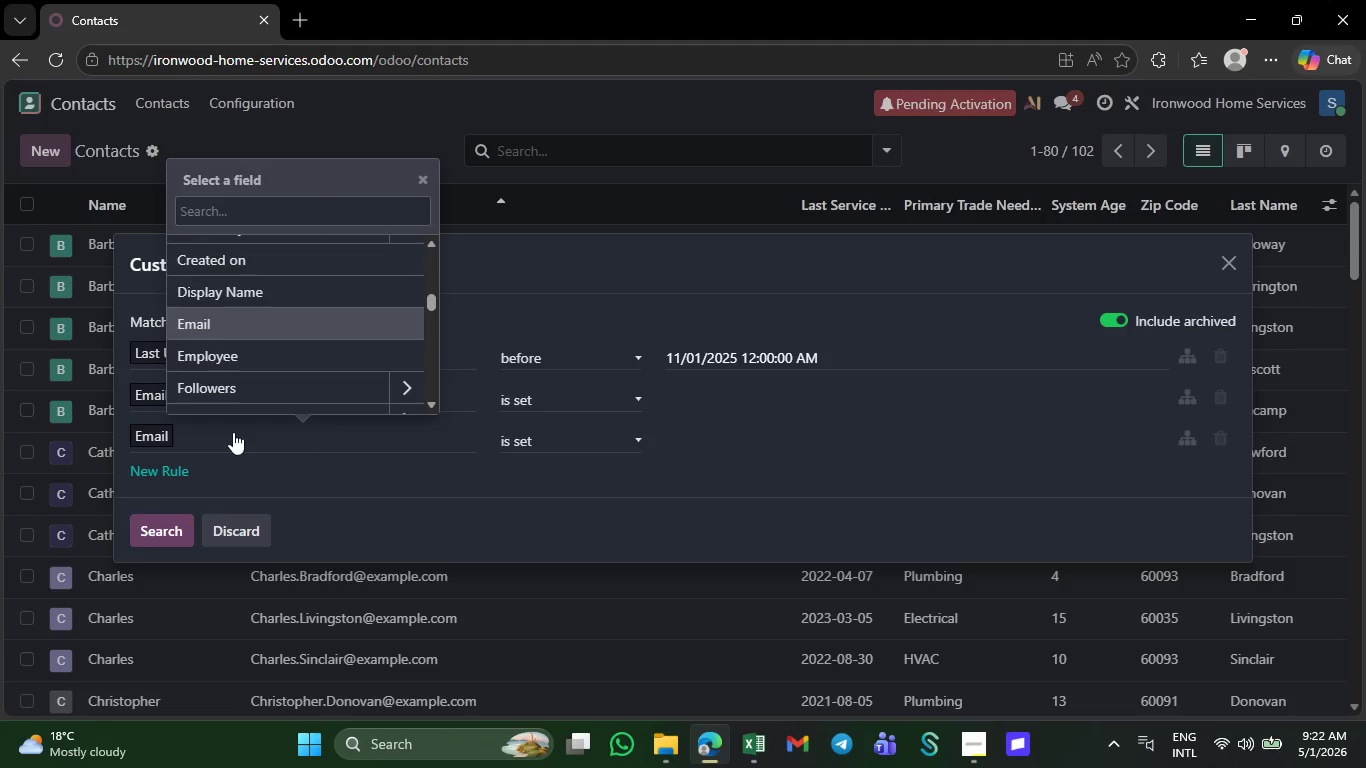 
type(r)
key(Backspace)
type(trade)
 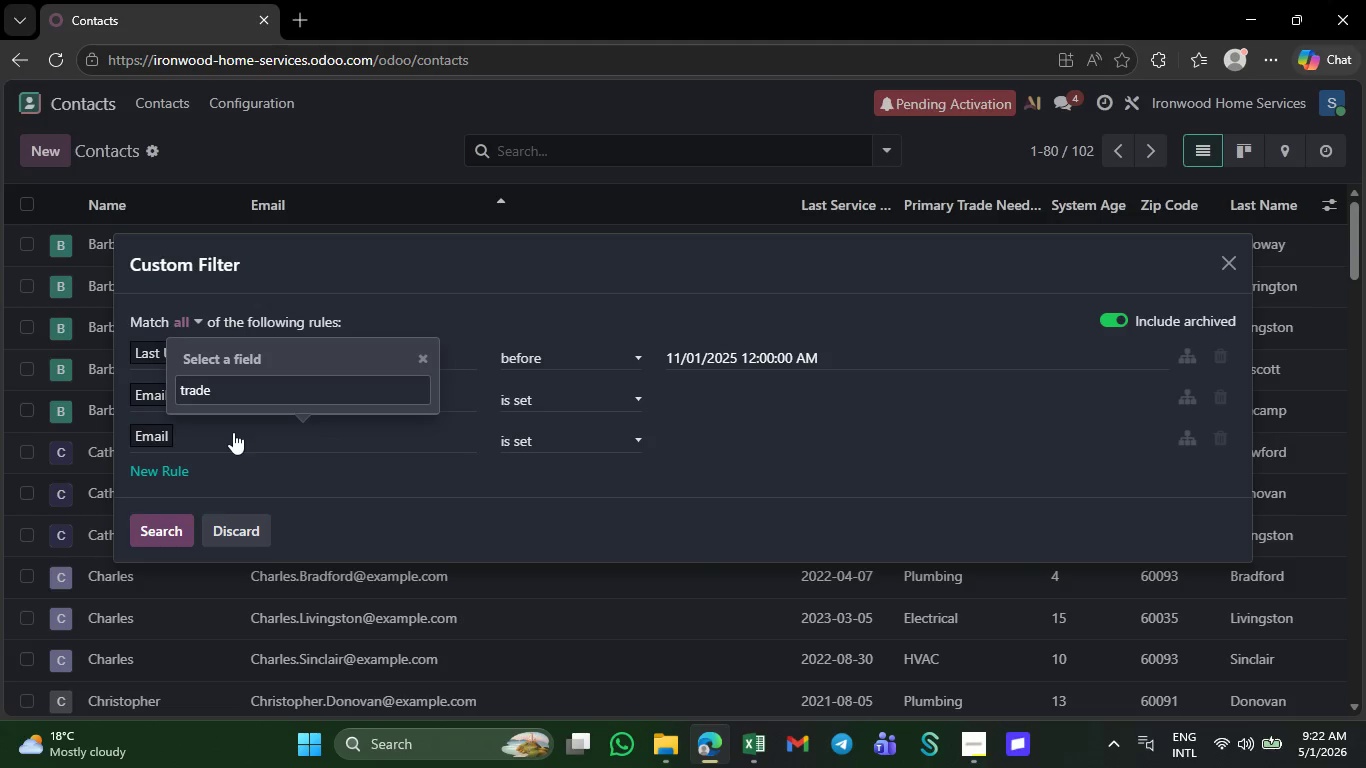 
wait(5.41)
 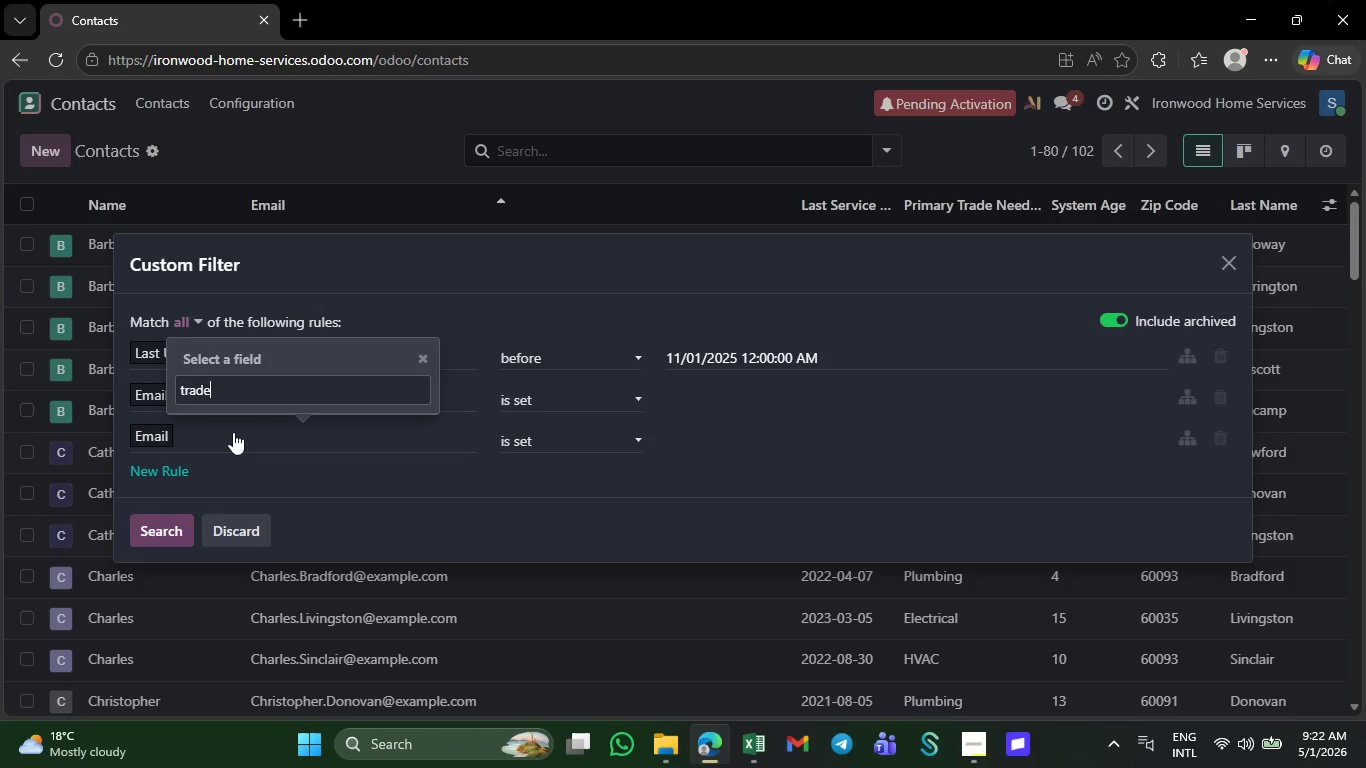 
key(Backspace)
 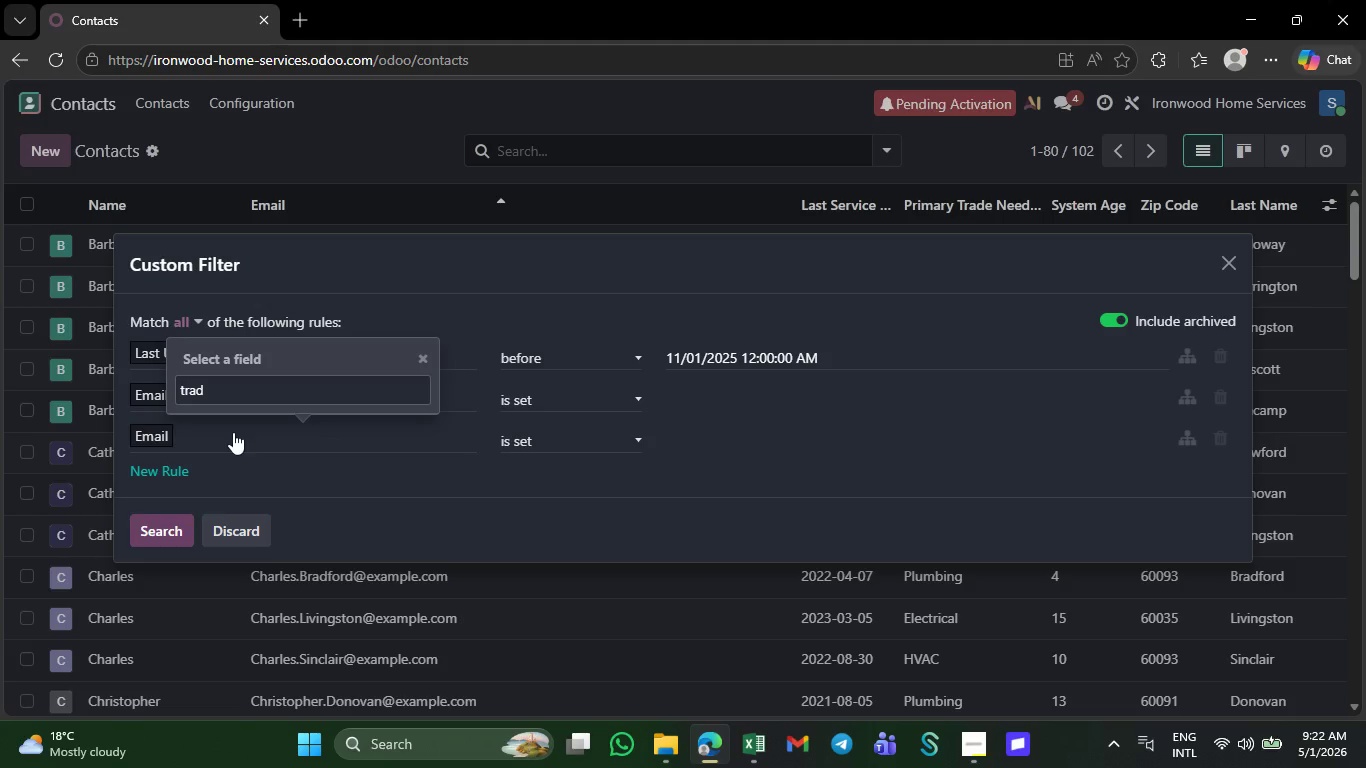 
key(Backspace)
 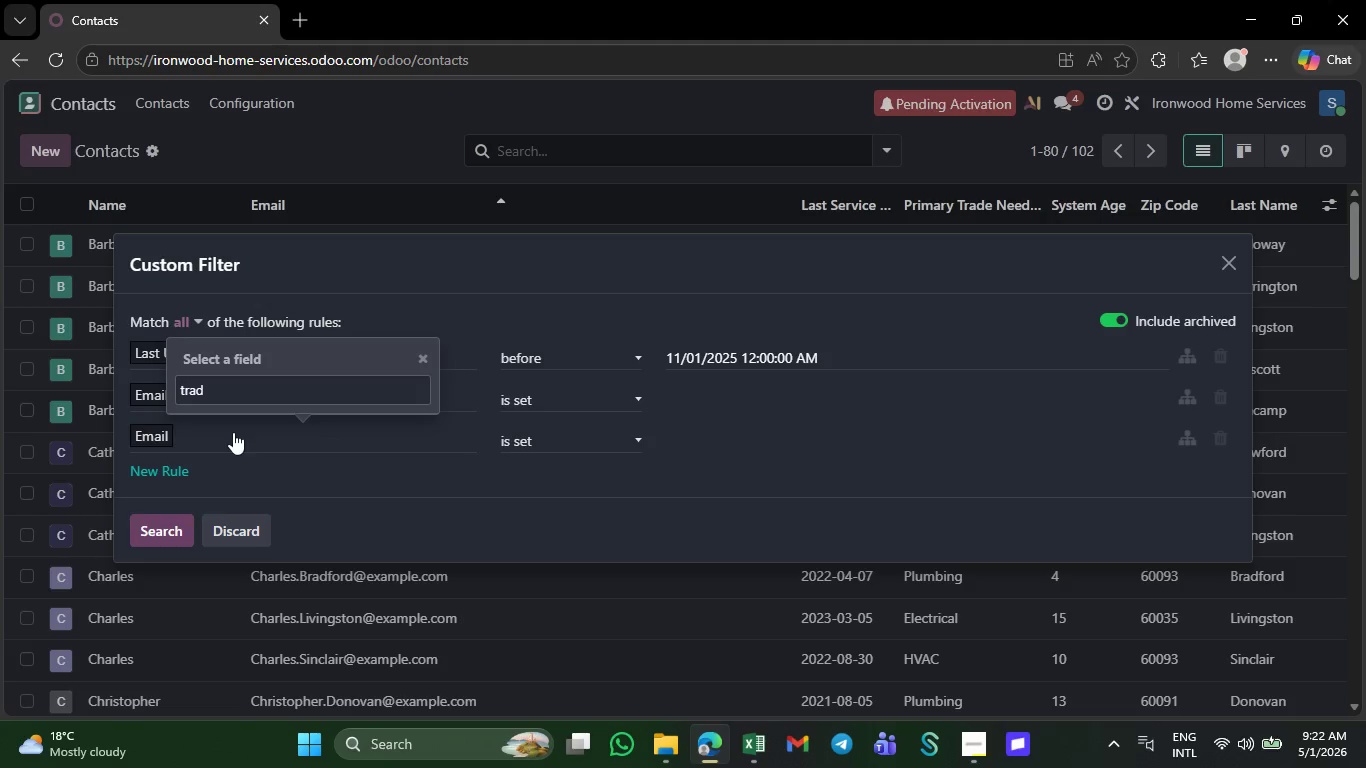 
key(Backspace)
 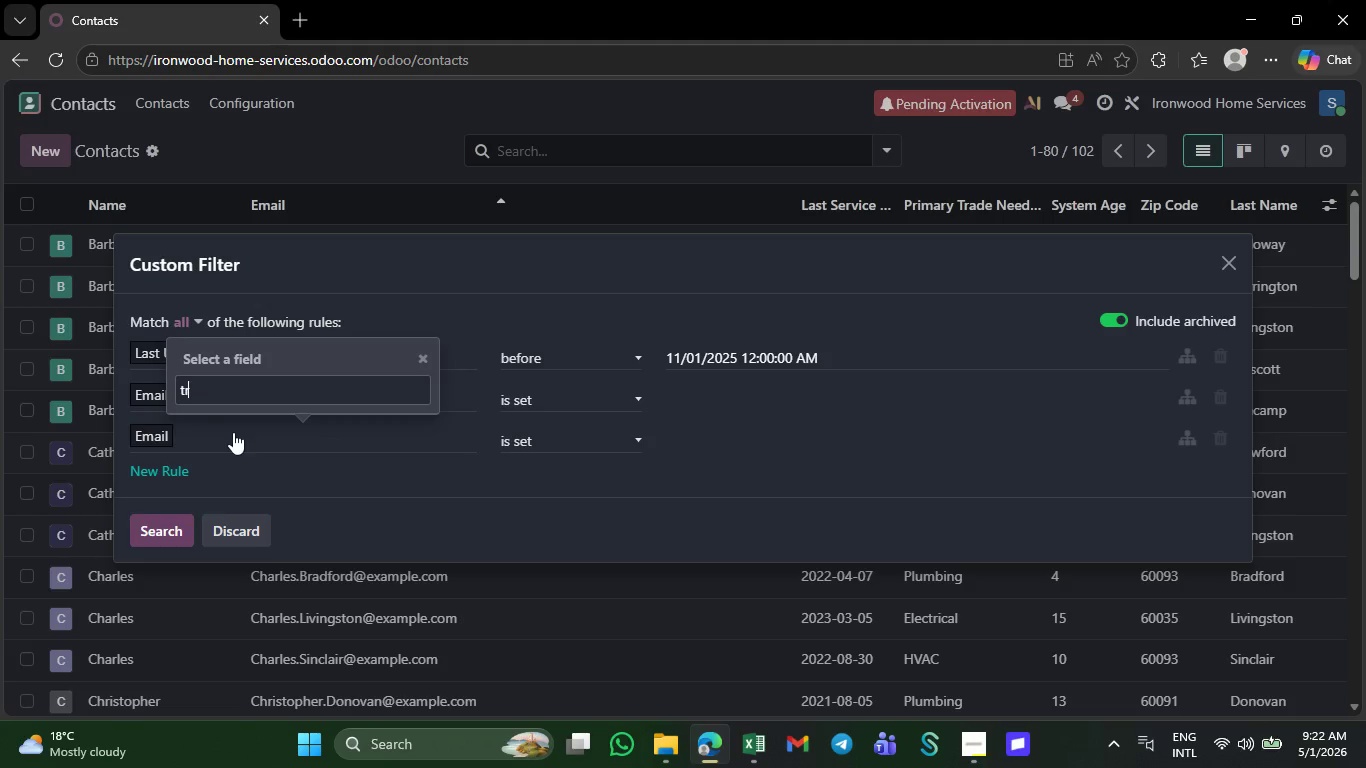 
key(Backspace)
 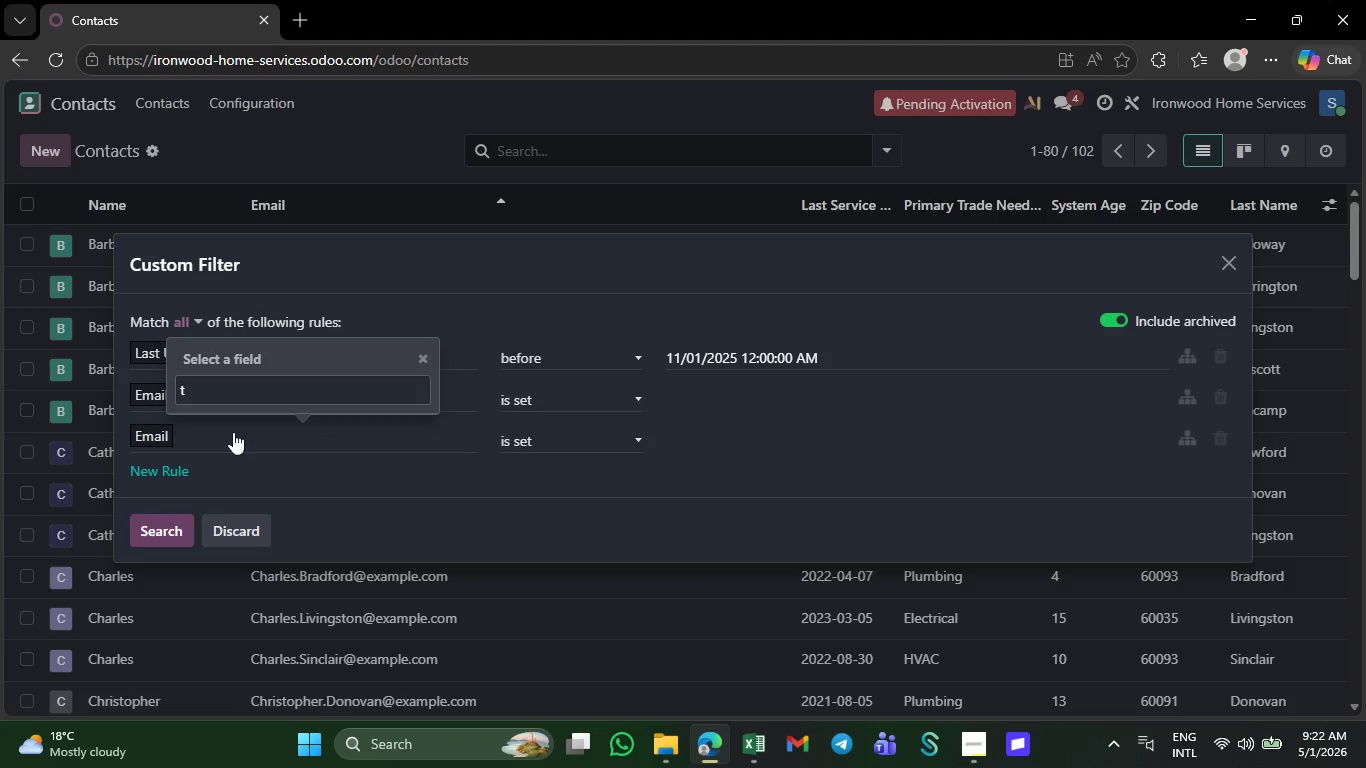 
key(Backspace)
 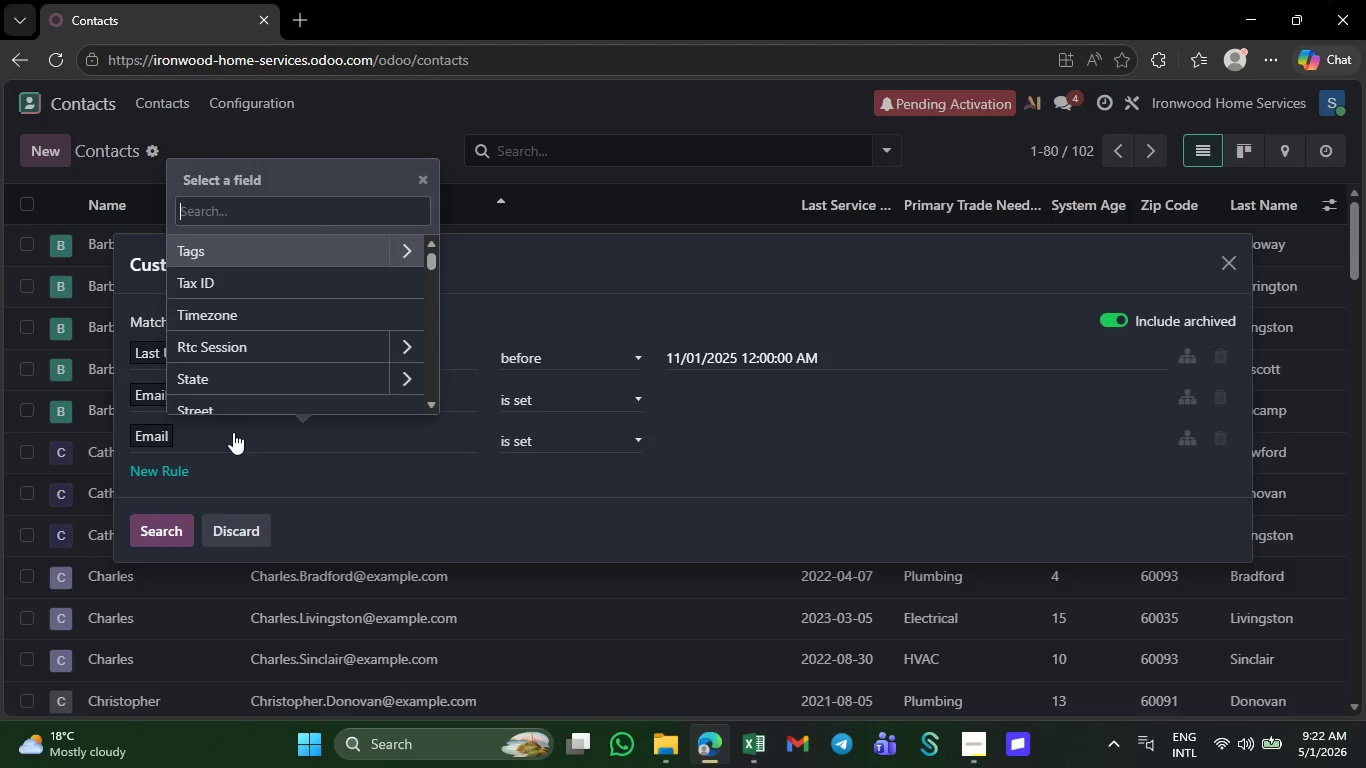 
key(CapsLock)
 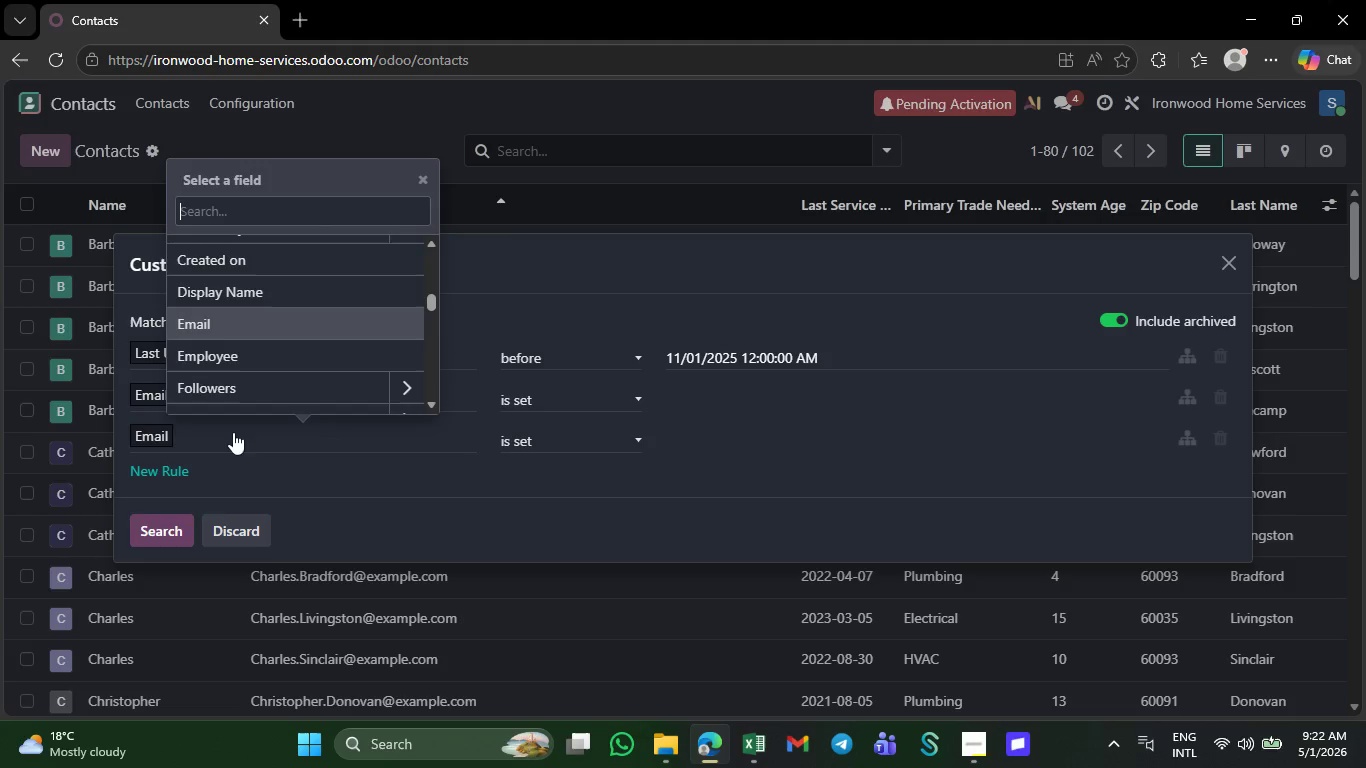 
key(T)
 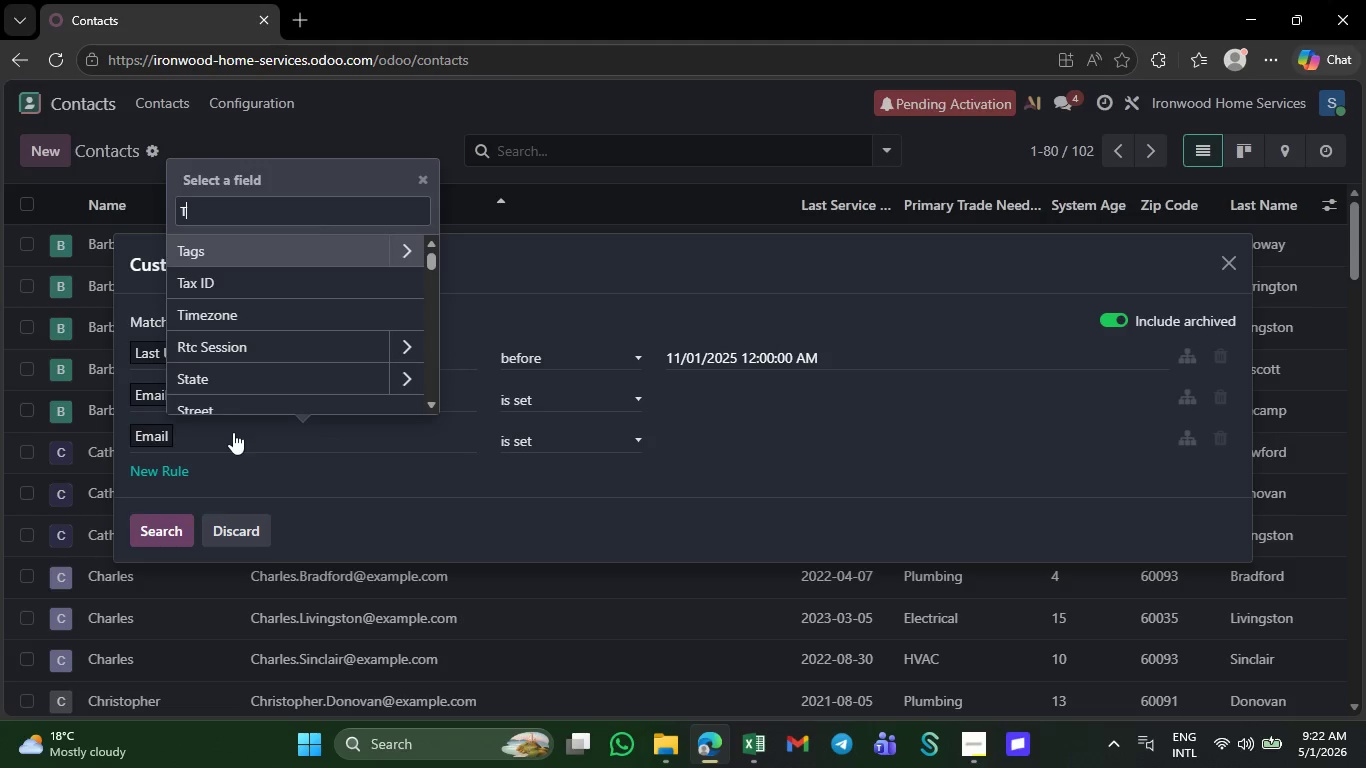 
key(CapsLock)
 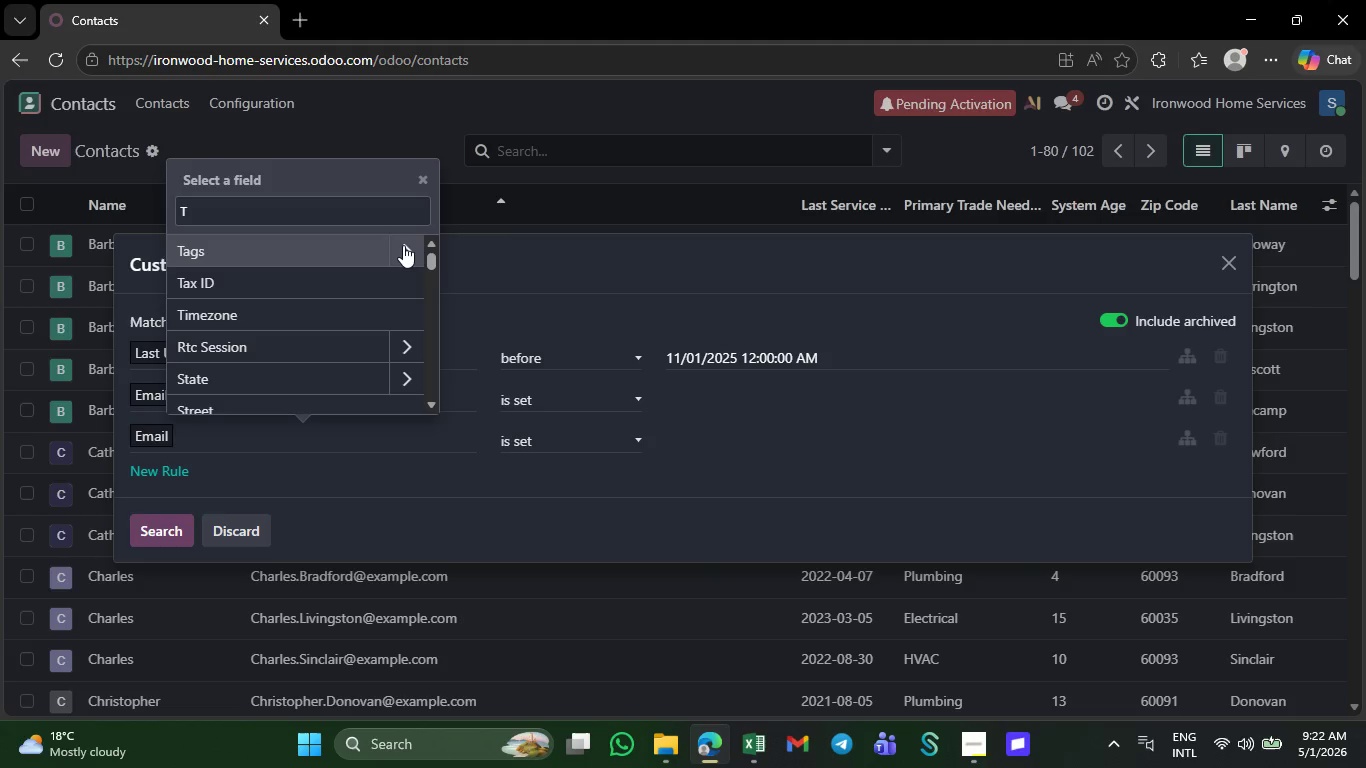 
wait(8.81)
 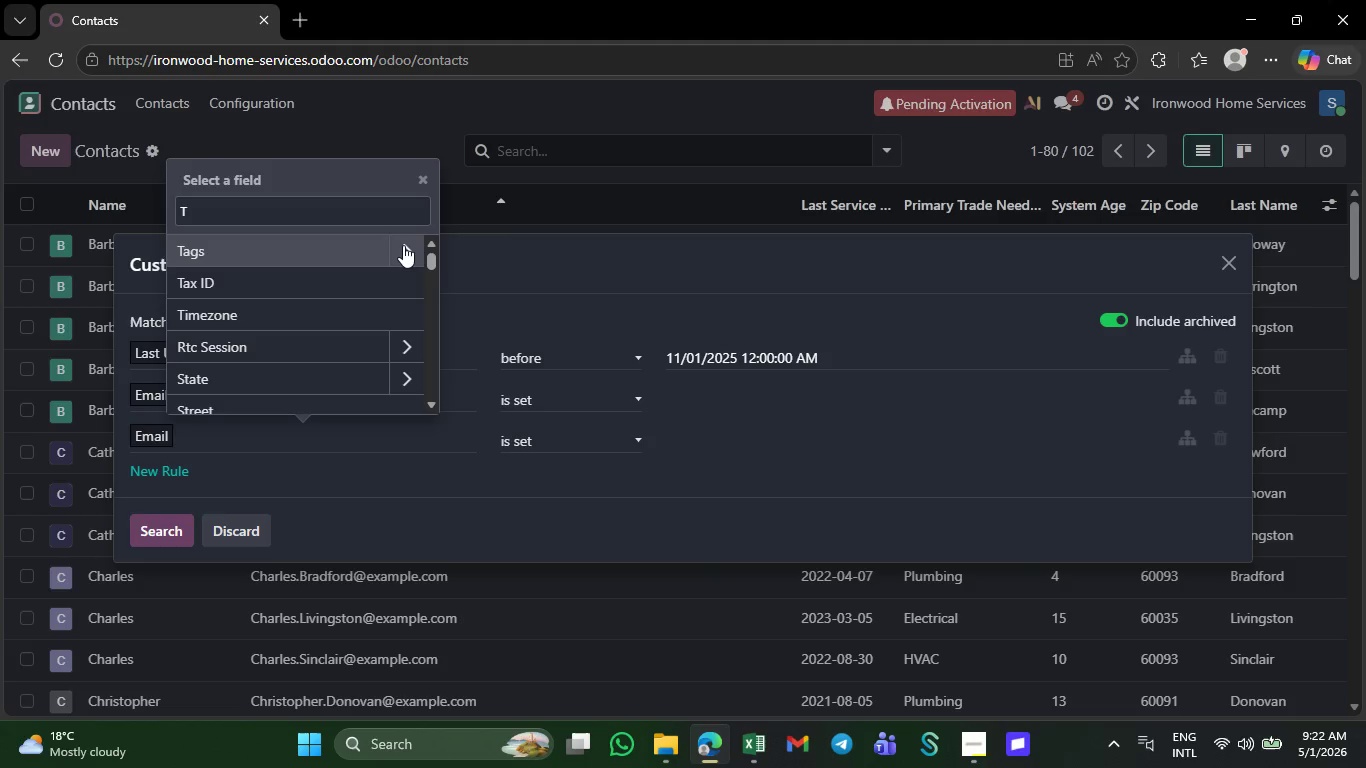 
key(T)
 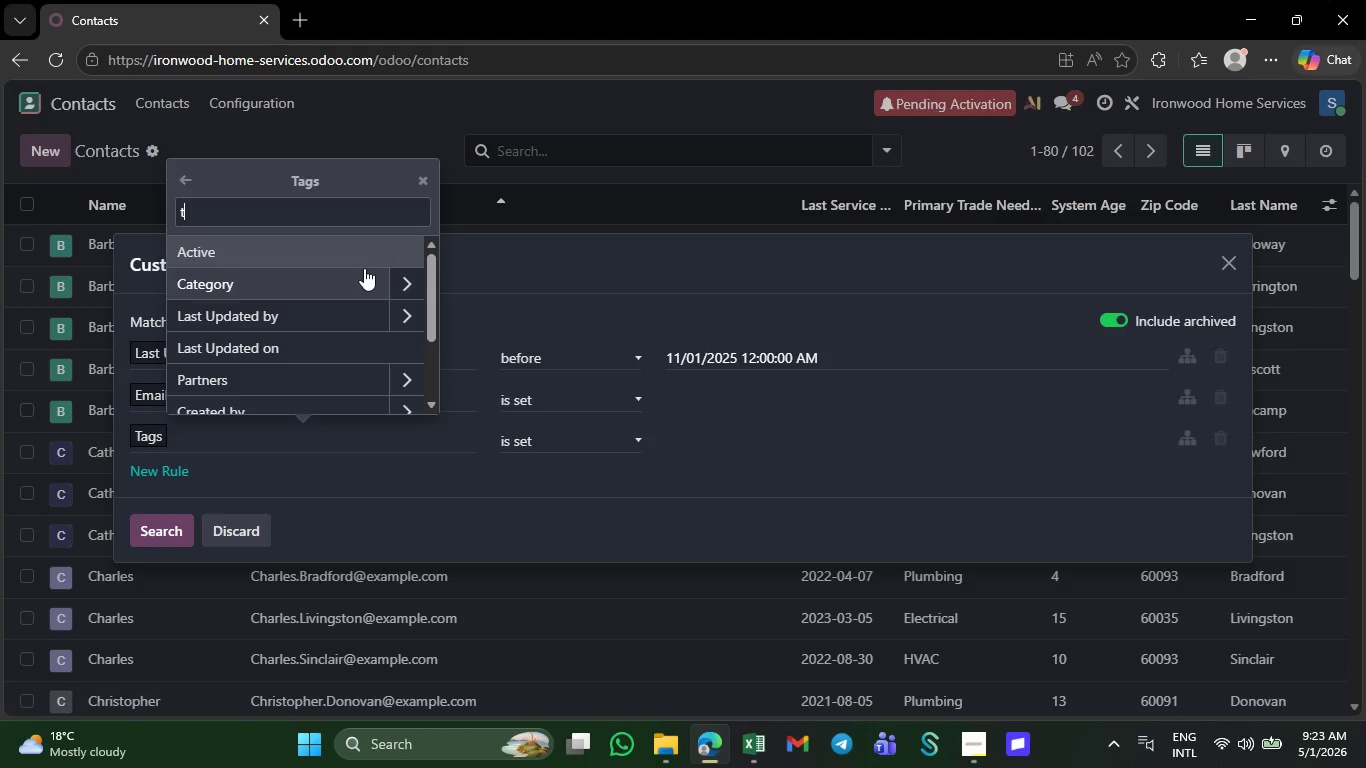 
key(R)
 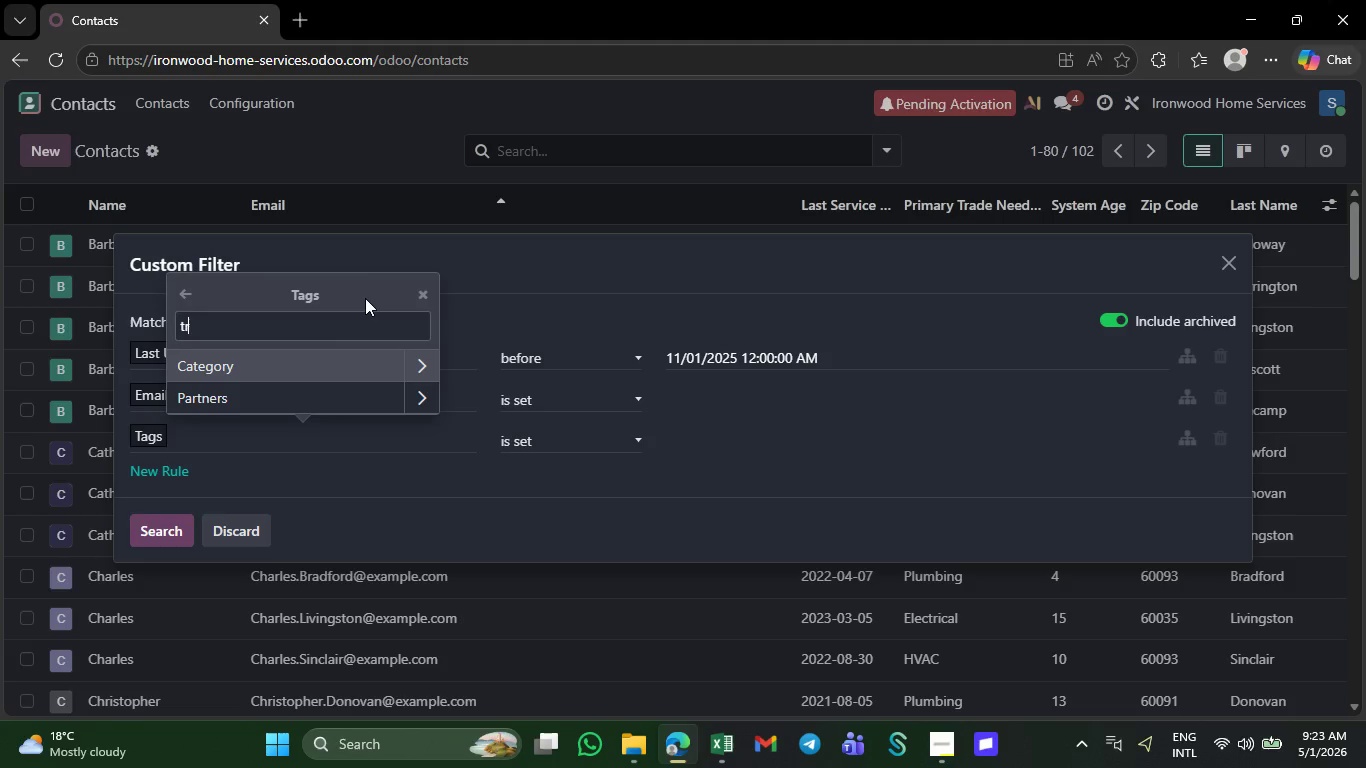 
wait(6.25)
 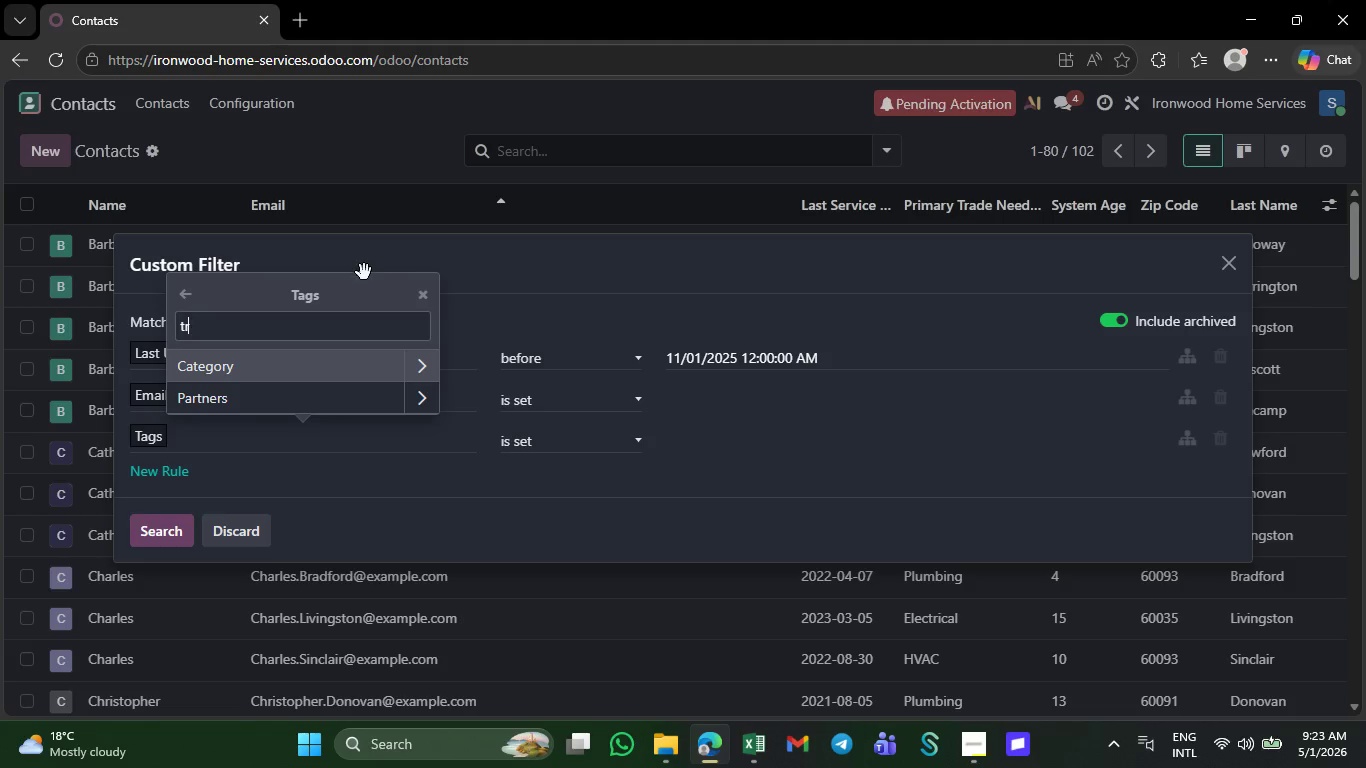 
key(A)
 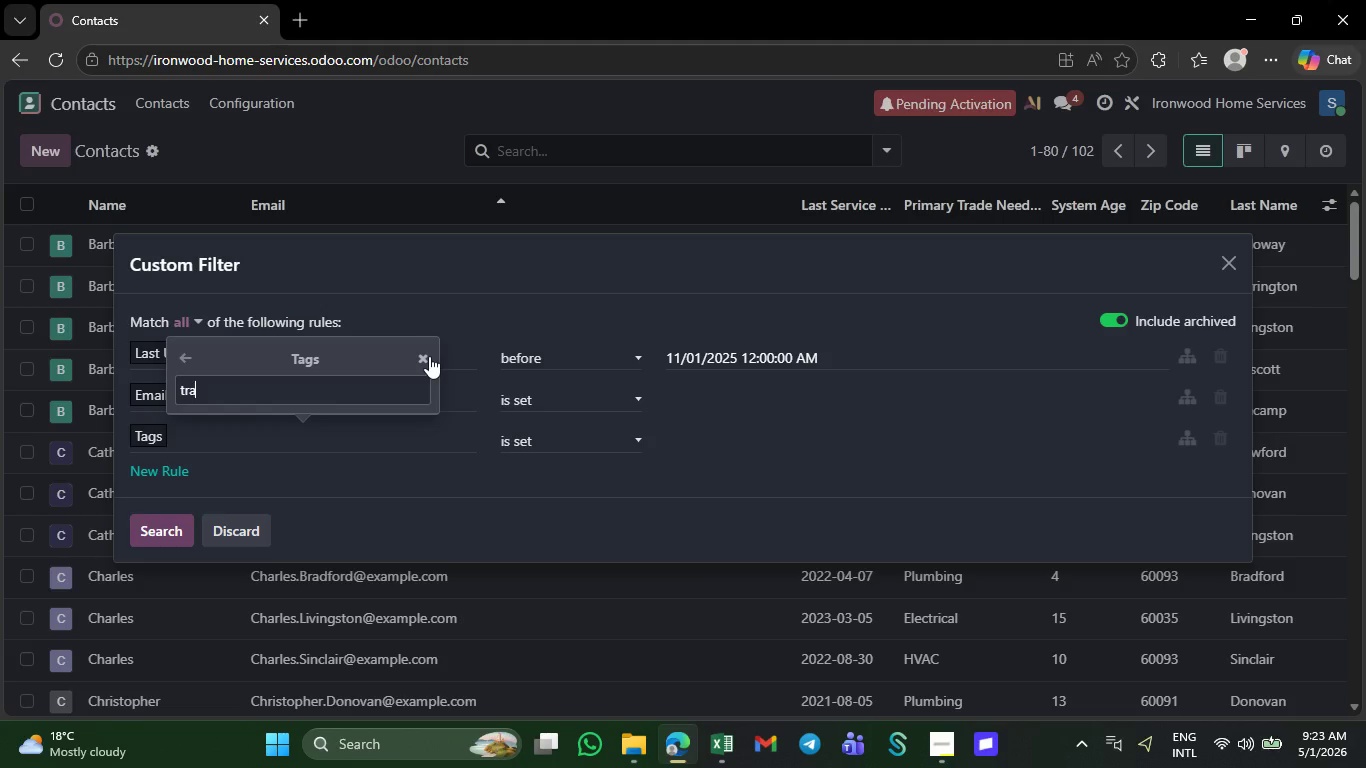 
left_click([426, 354])
 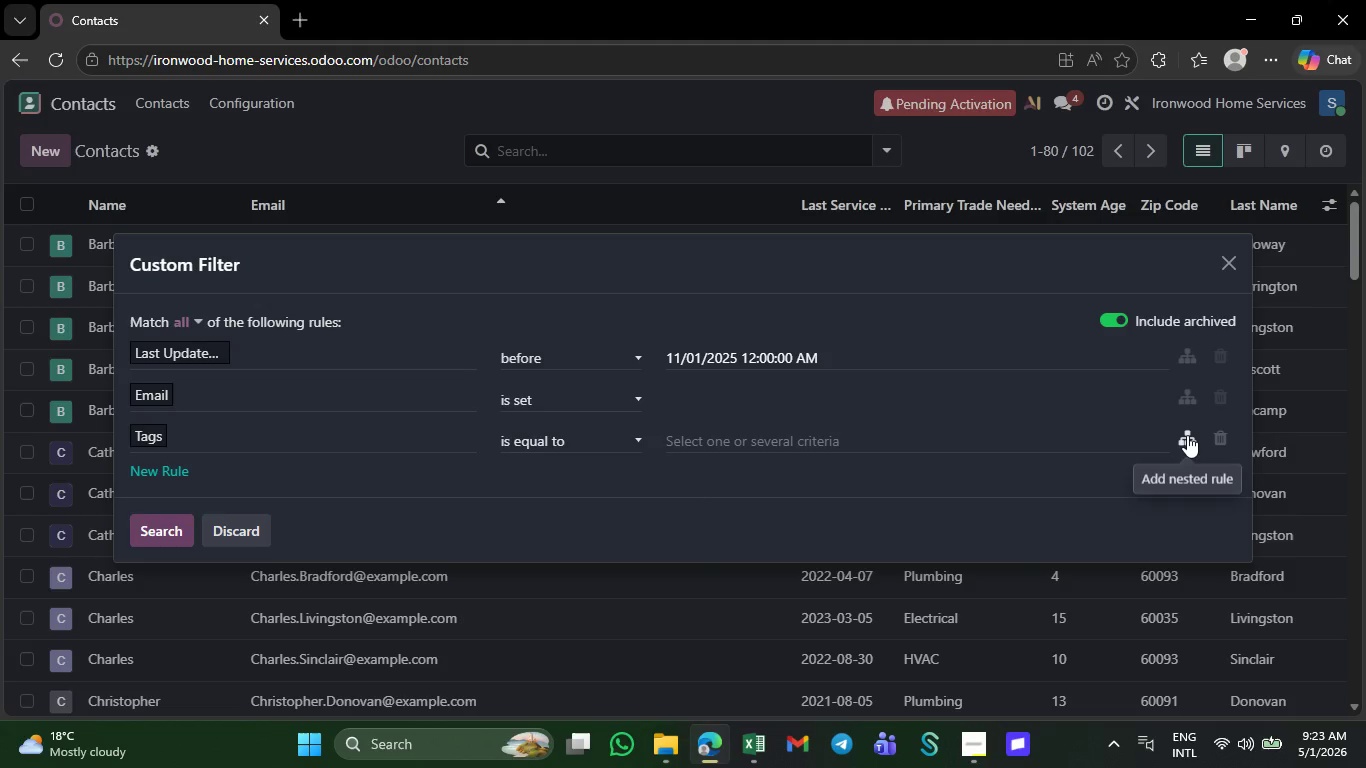 
wait(5.8)
 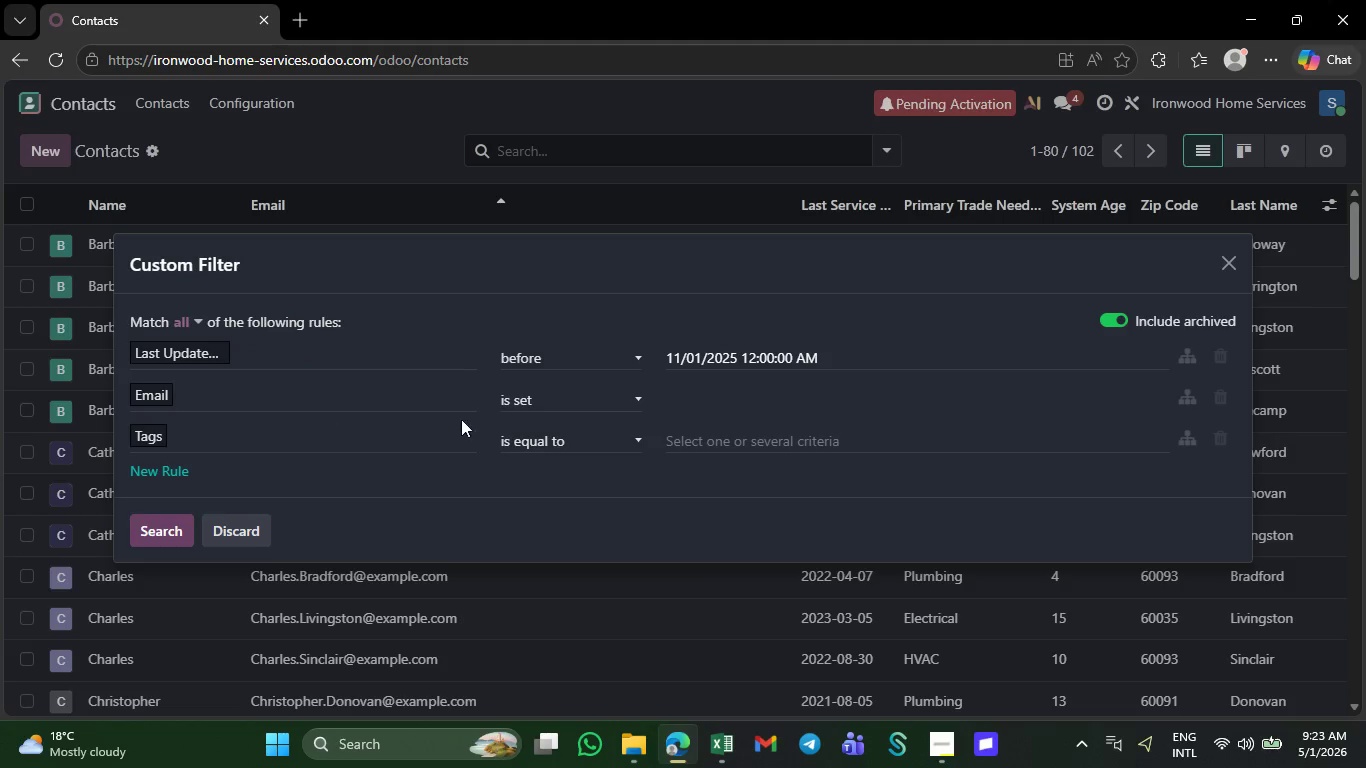 
left_click([1187, 435])
 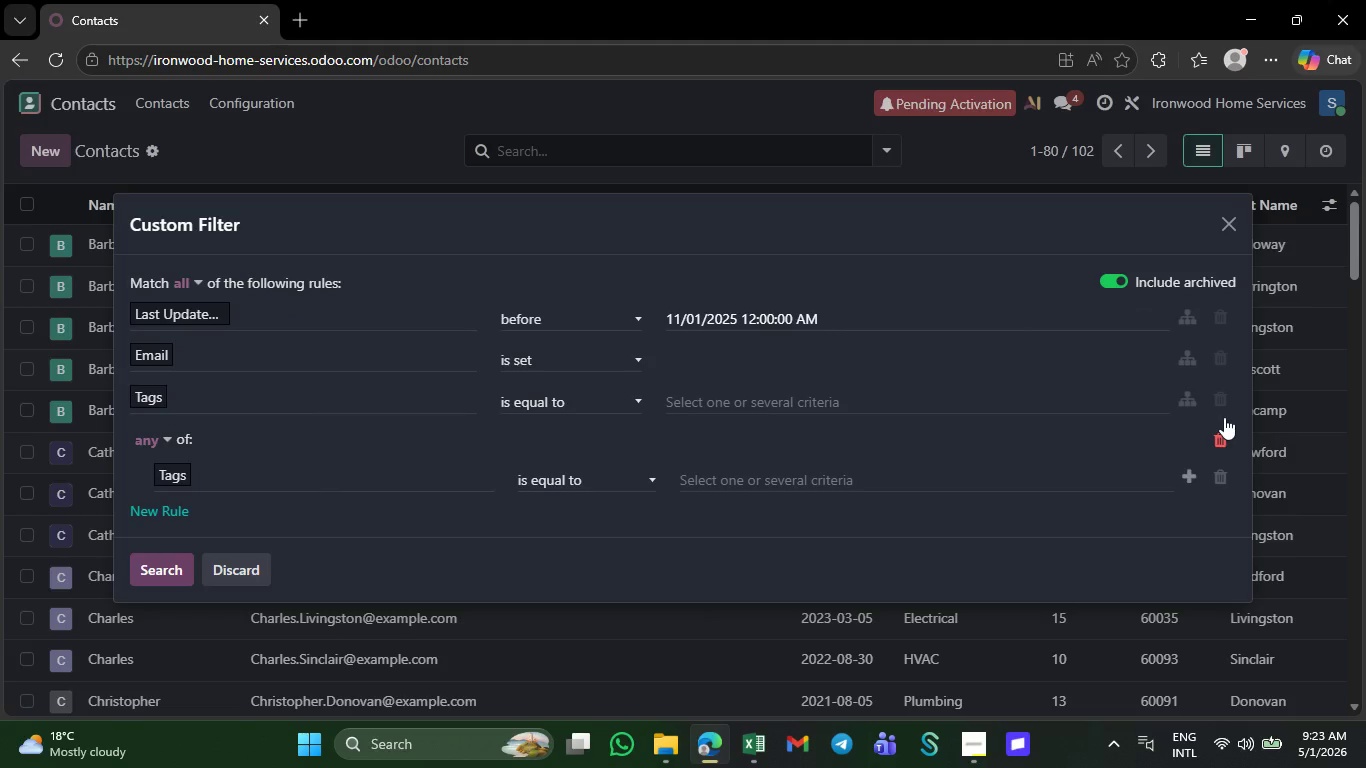 
left_click([1221, 442])
 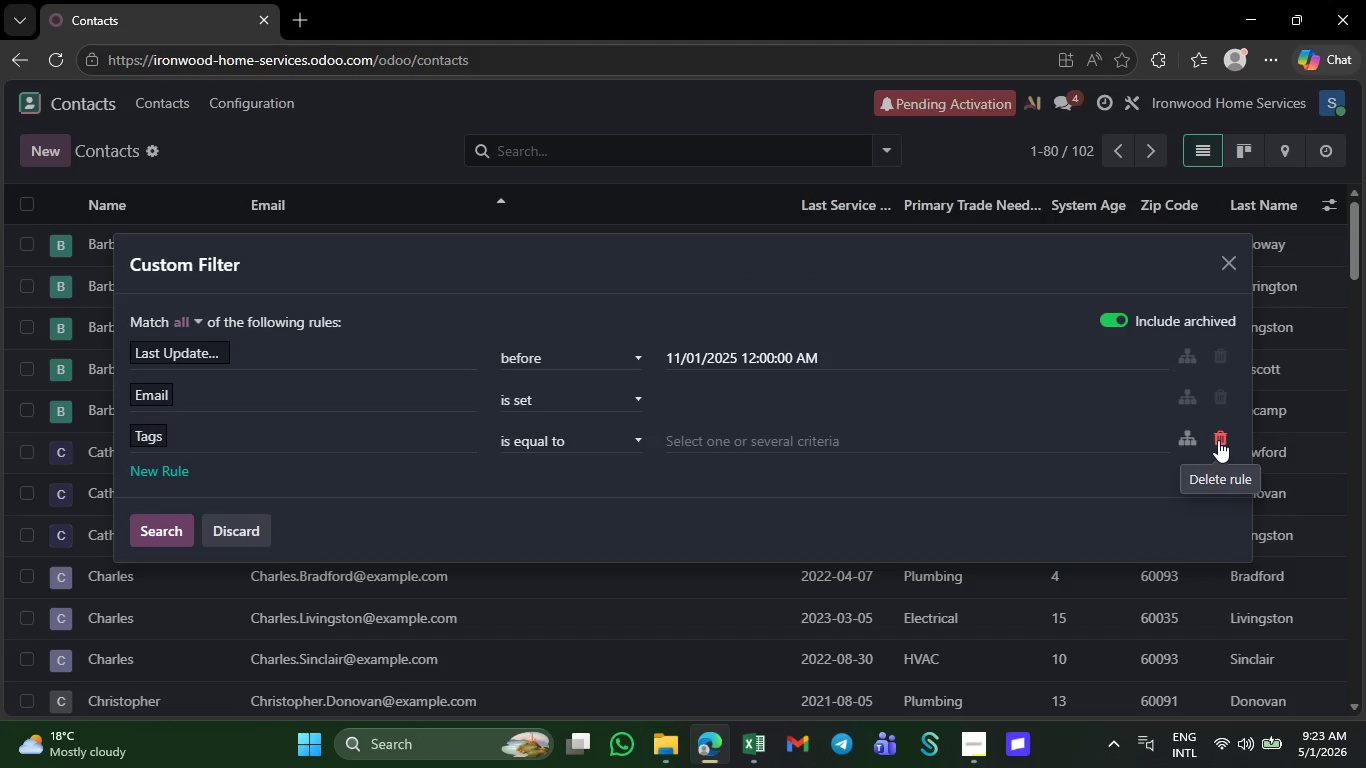 
left_click([1218, 440])
 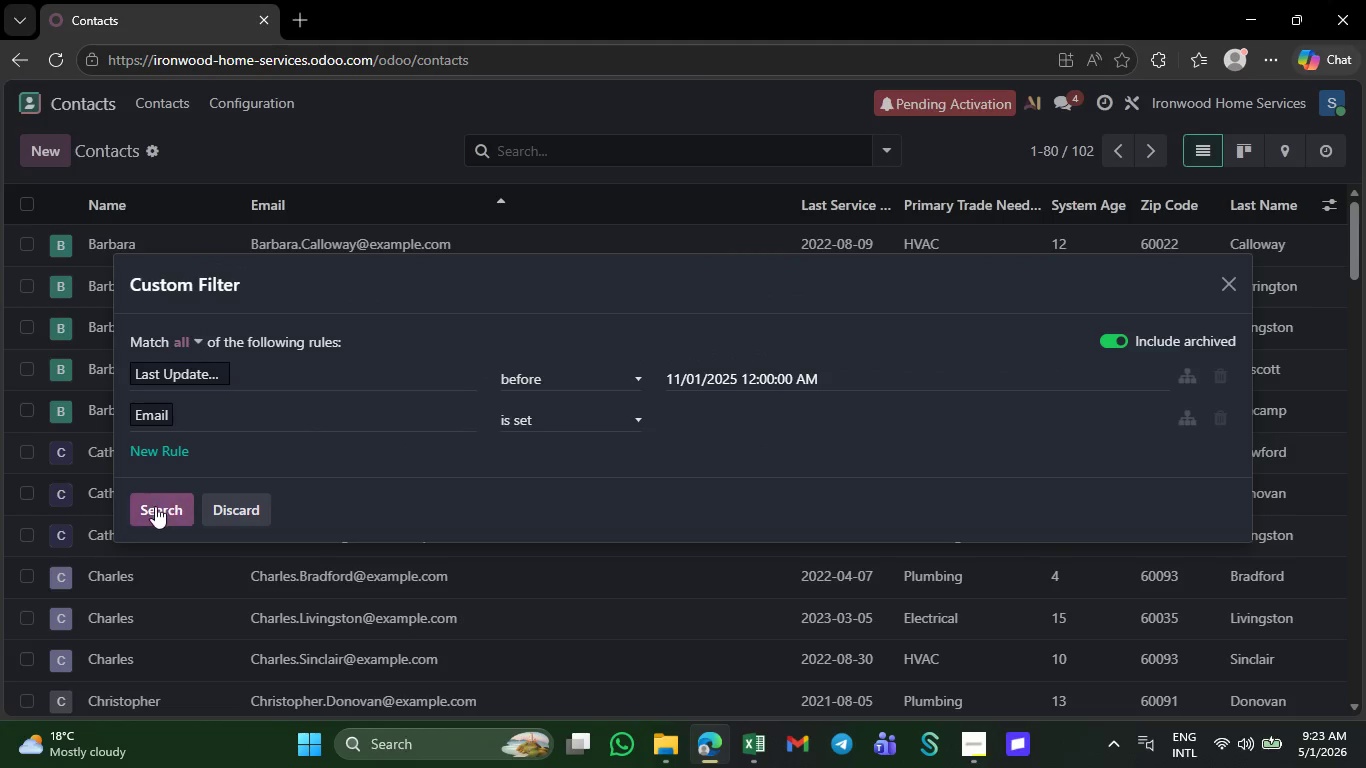 
left_click([155, 507])
 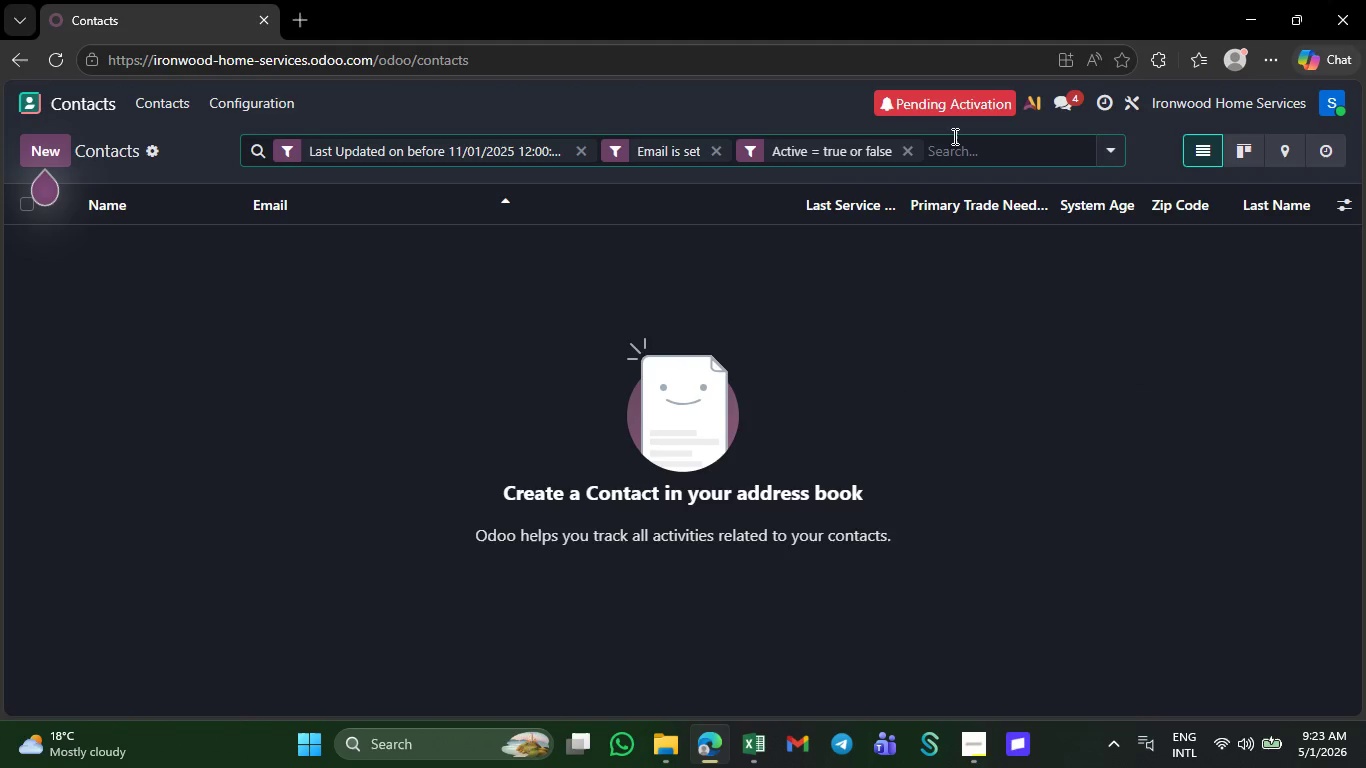 
wait(5.02)
 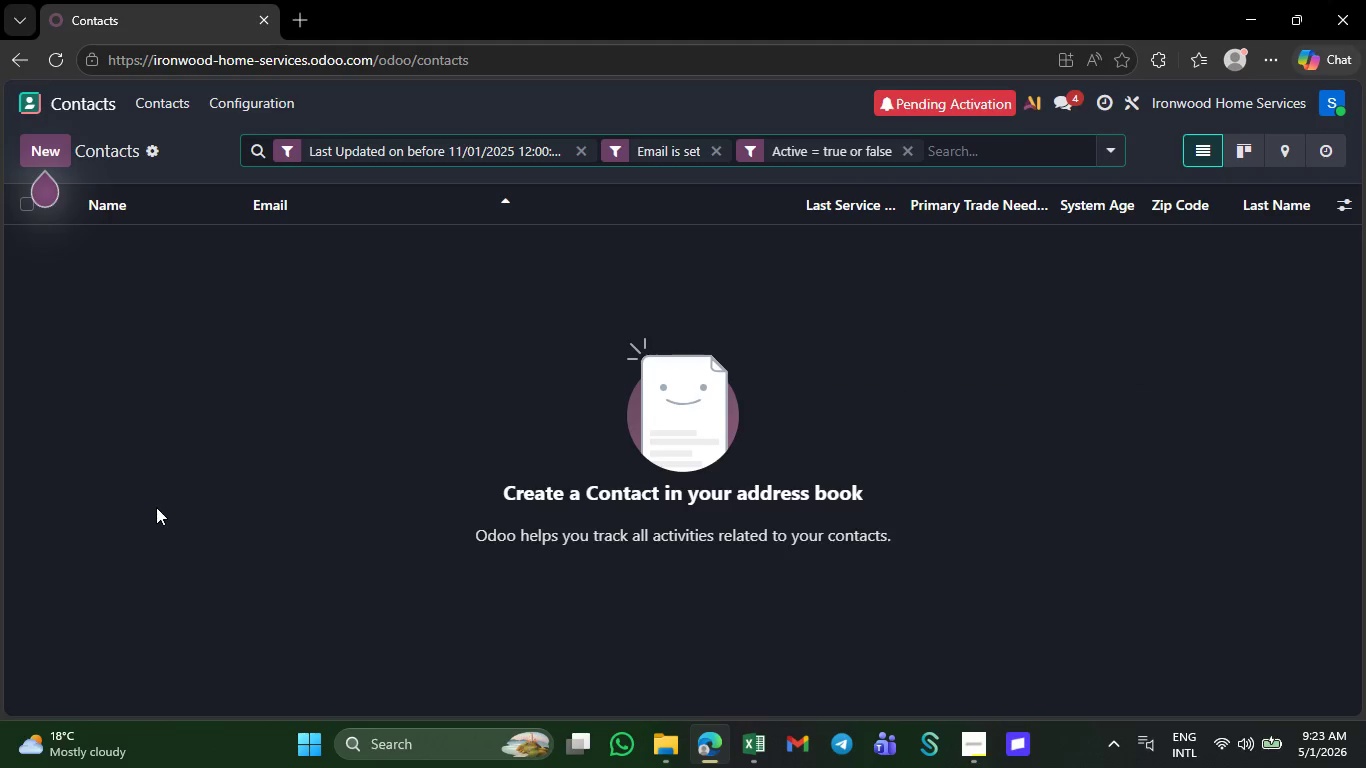 
left_click([1111, 151])
 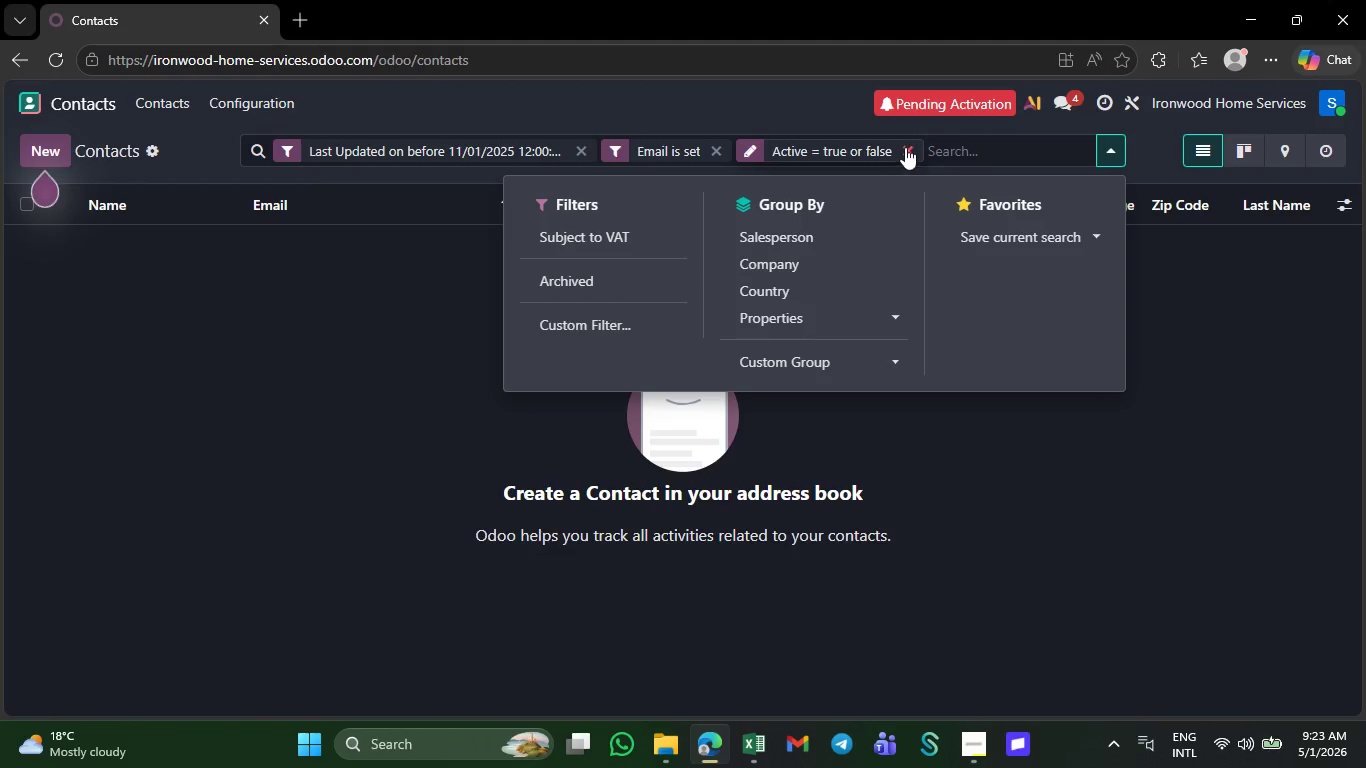 
left_click([908, 143])
 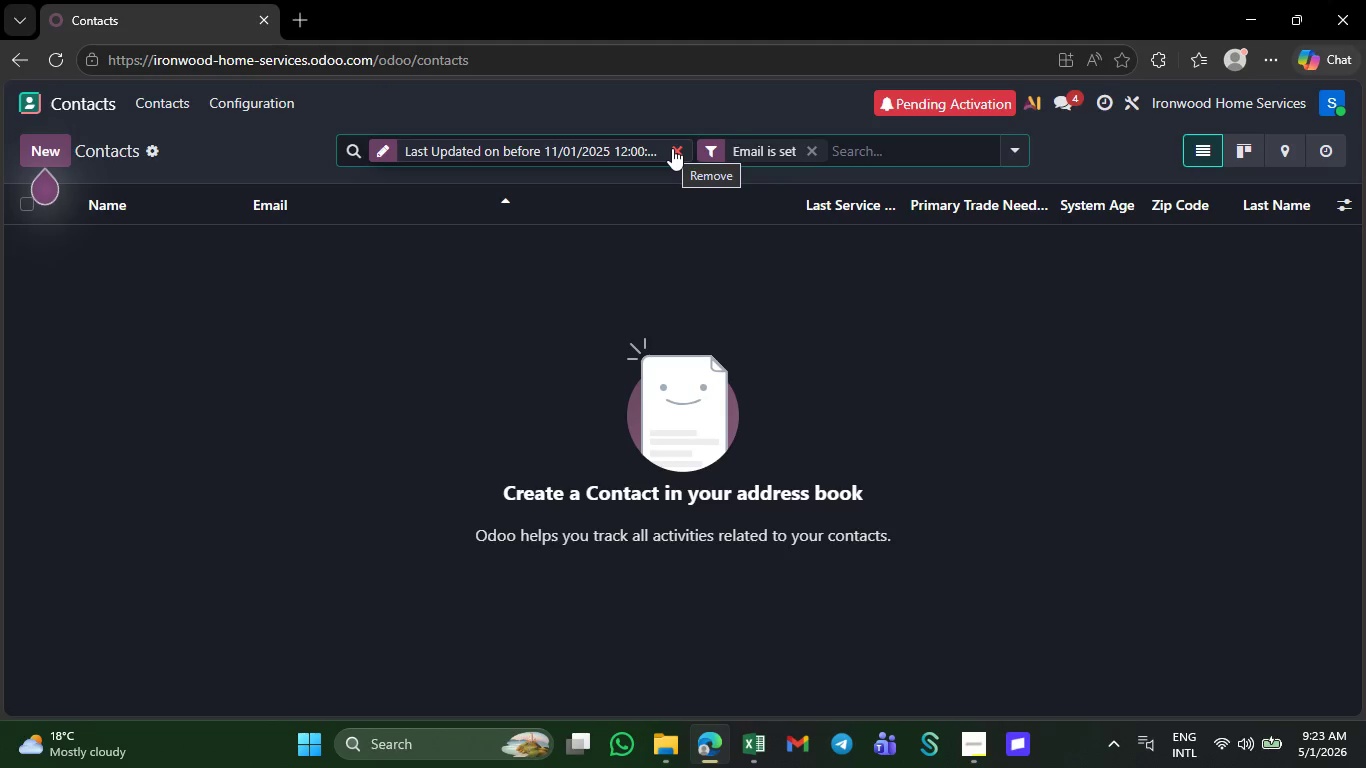 
left_click([672, 148])
 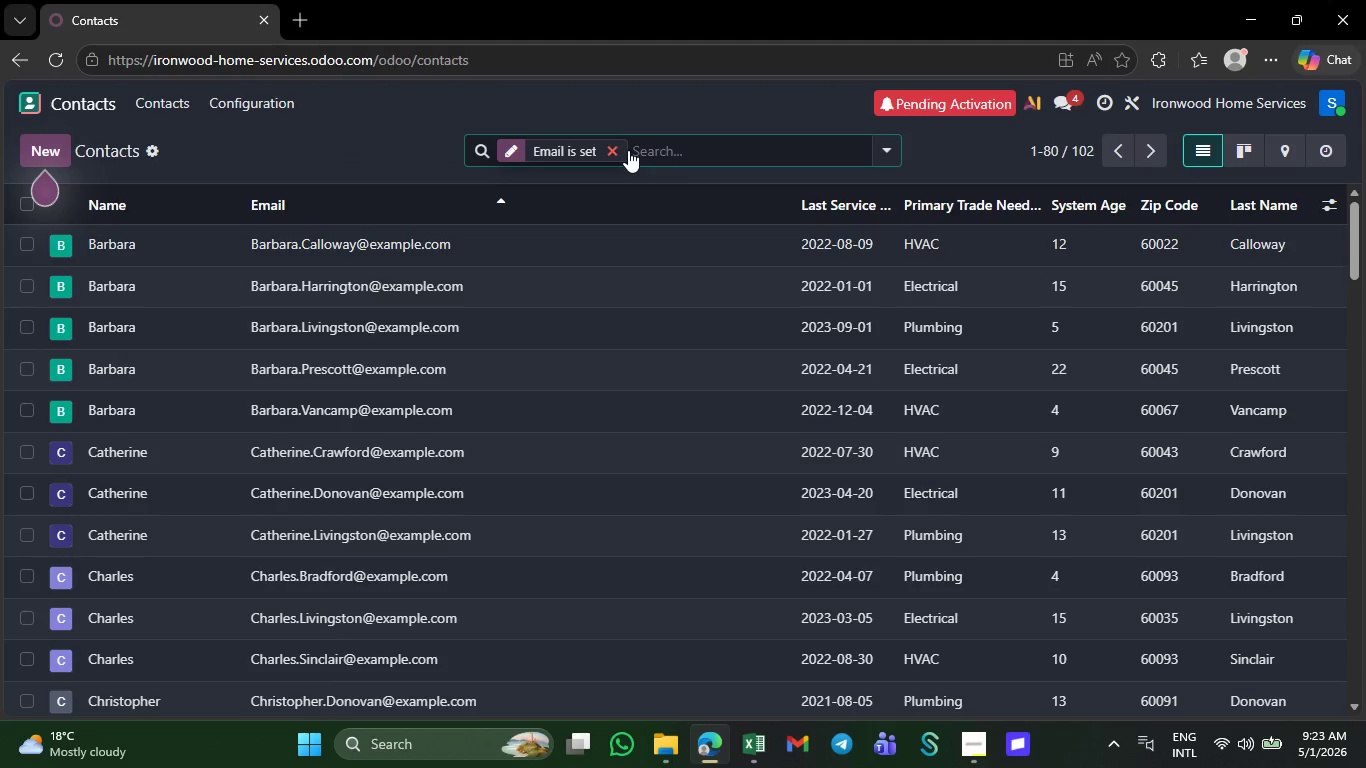 
left_click([615, 149])
 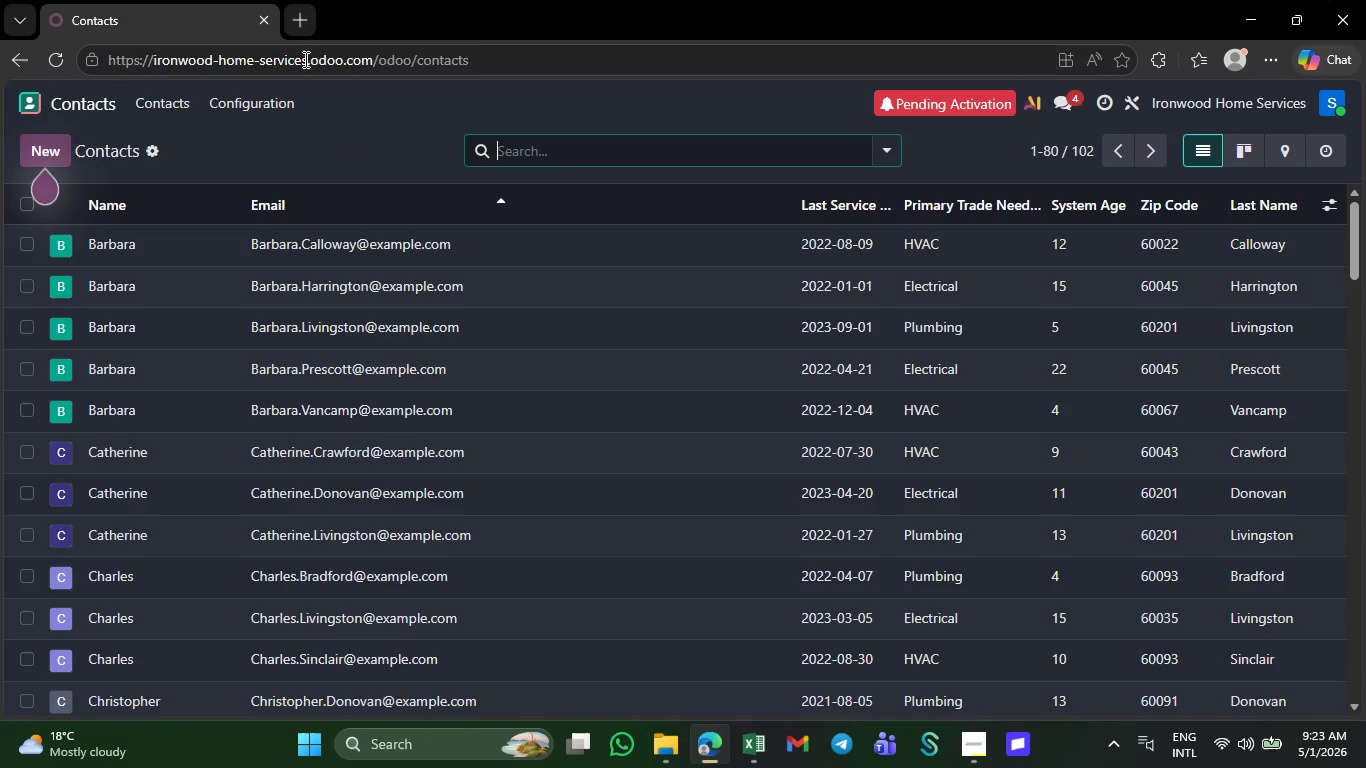 
wait(5.27)
 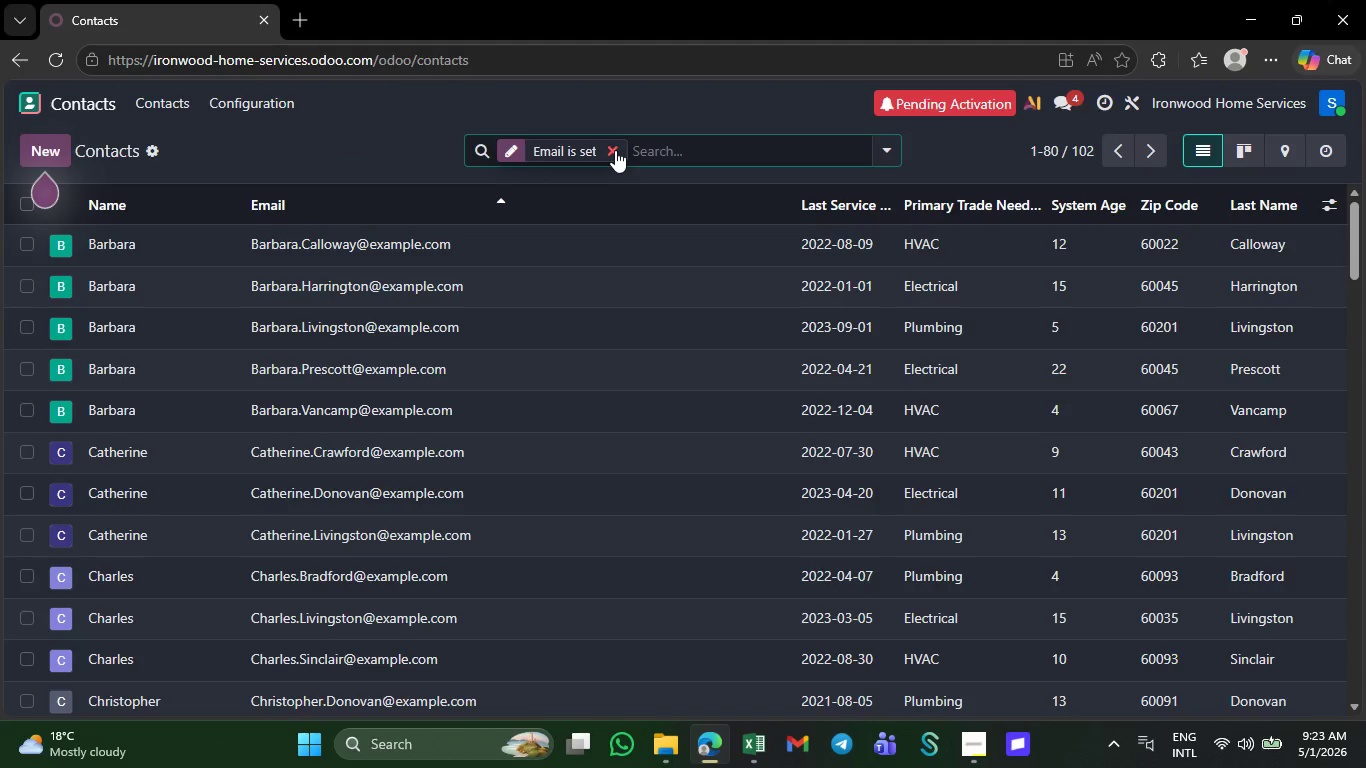 
left_click([70, 97])
 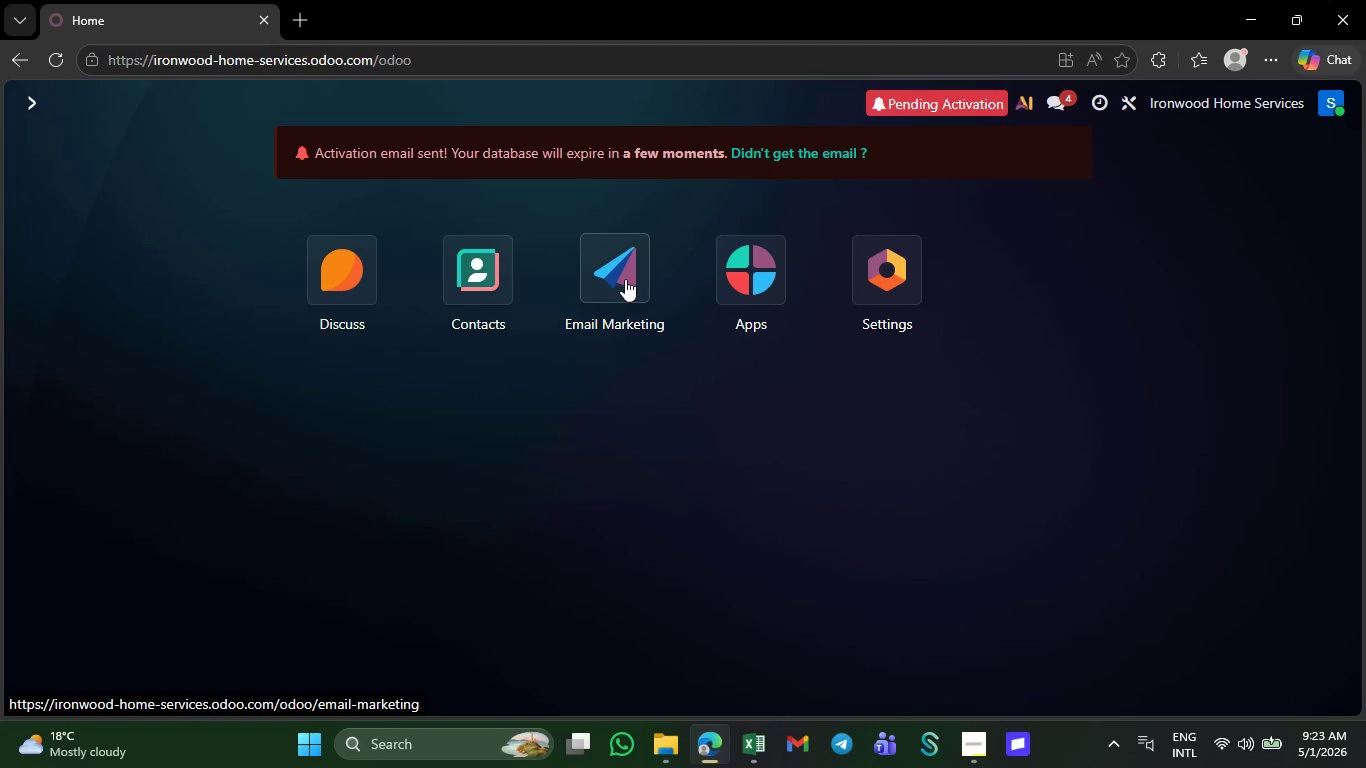 
left_click([625, 279])
 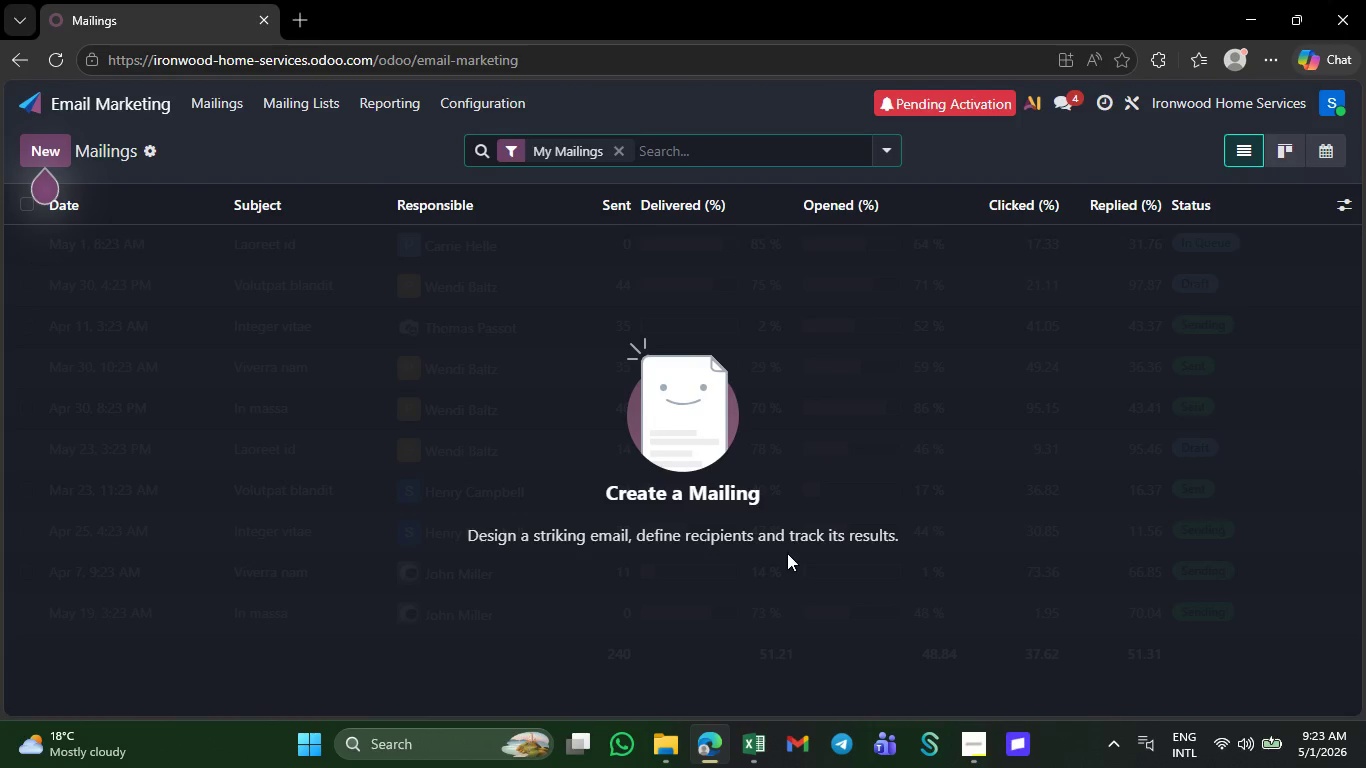 
left_click([961, 748])